 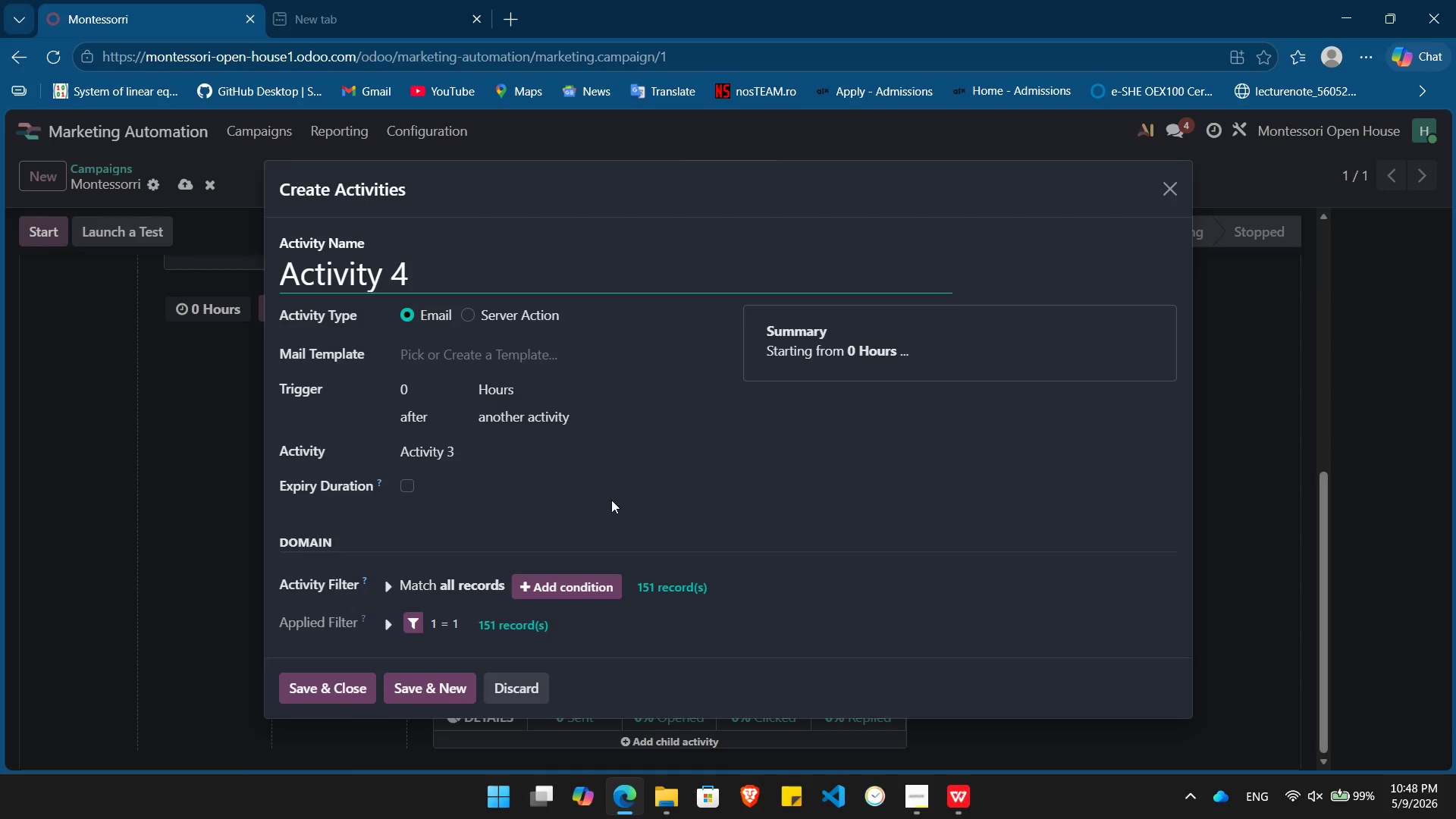 
left_click([544, 351])
 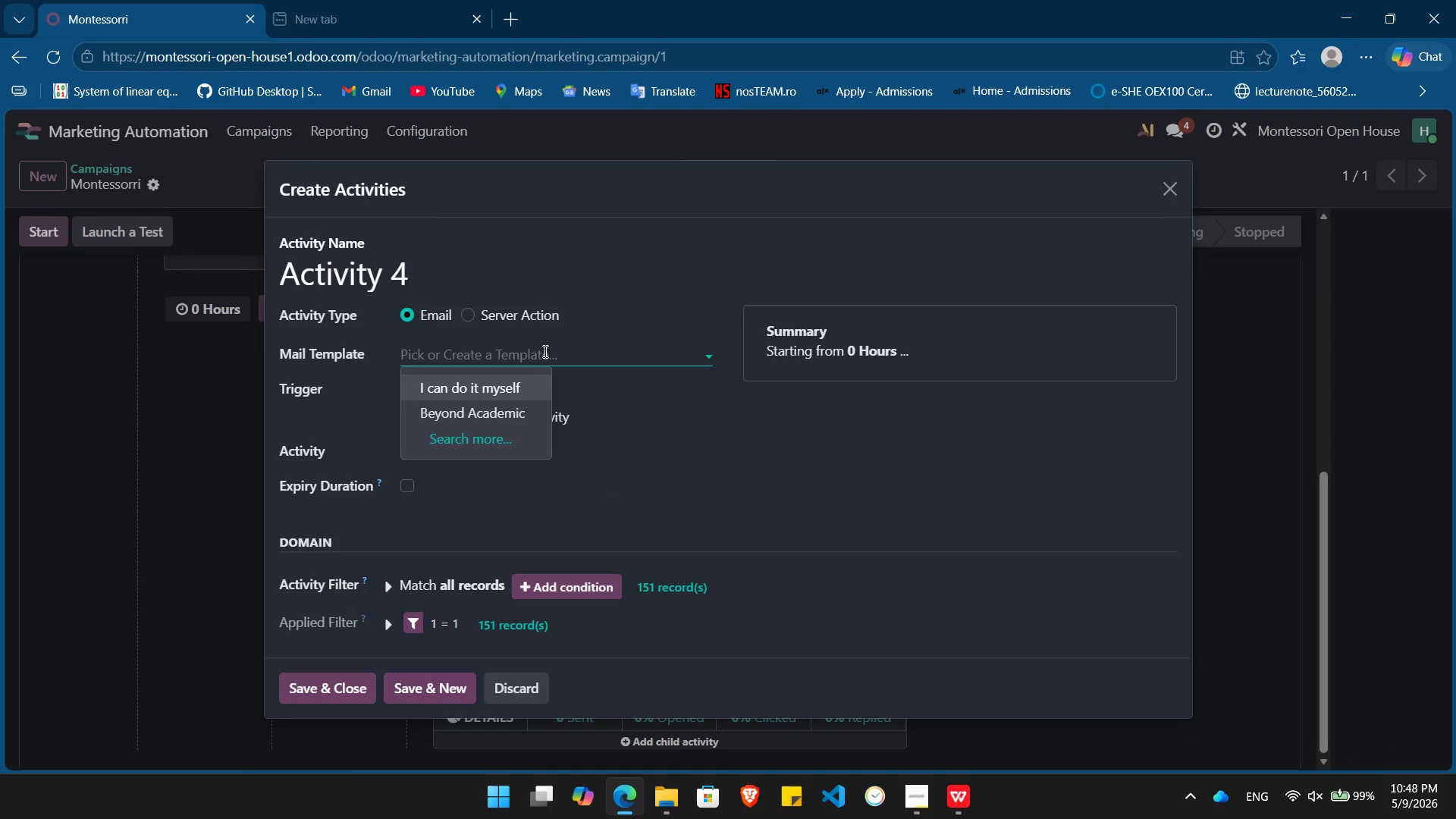 
type(Securing)
 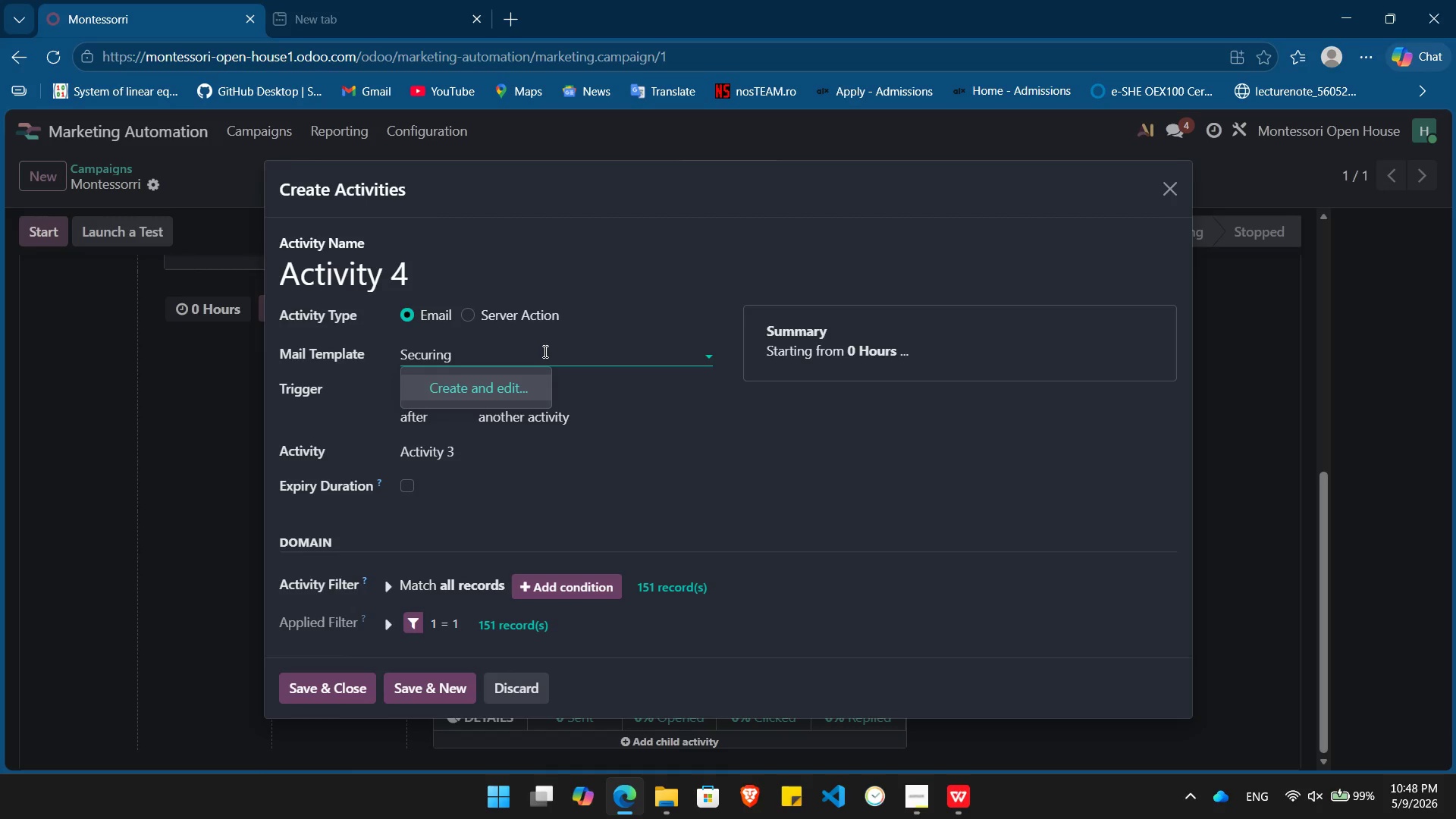 
type( your child's place at atlas)
 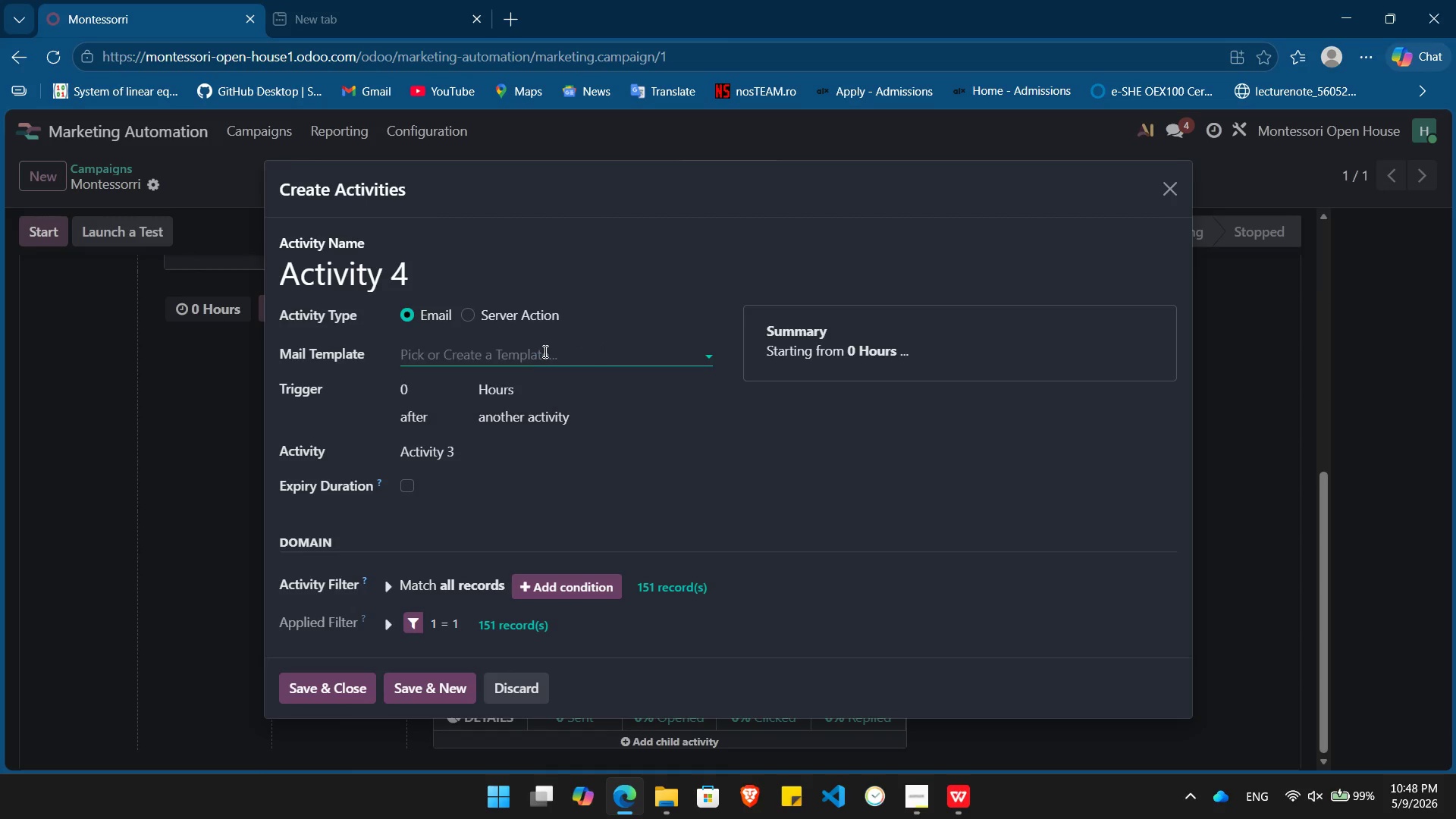 
key(Enter)
 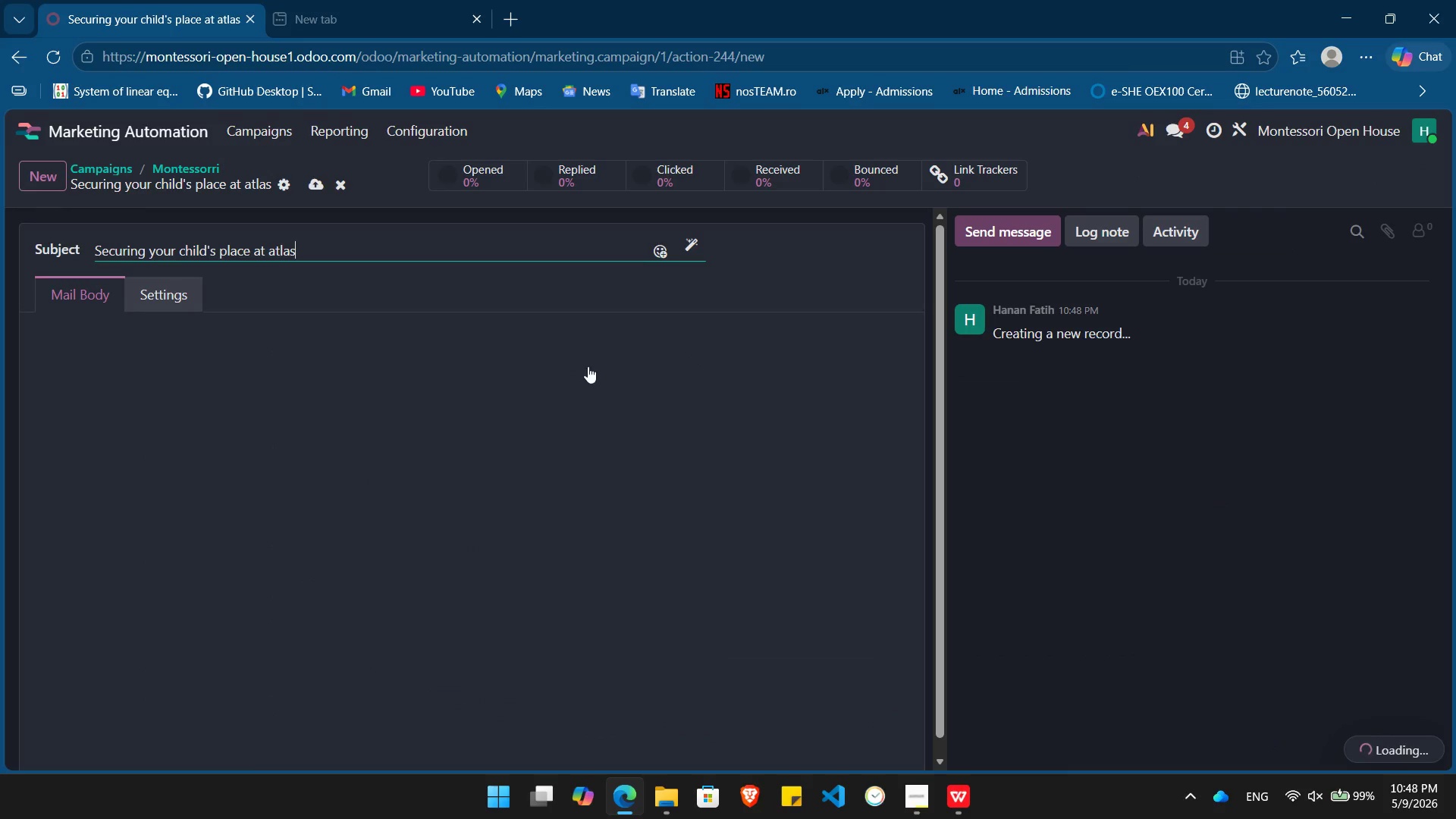 
left_click([106, 367])
 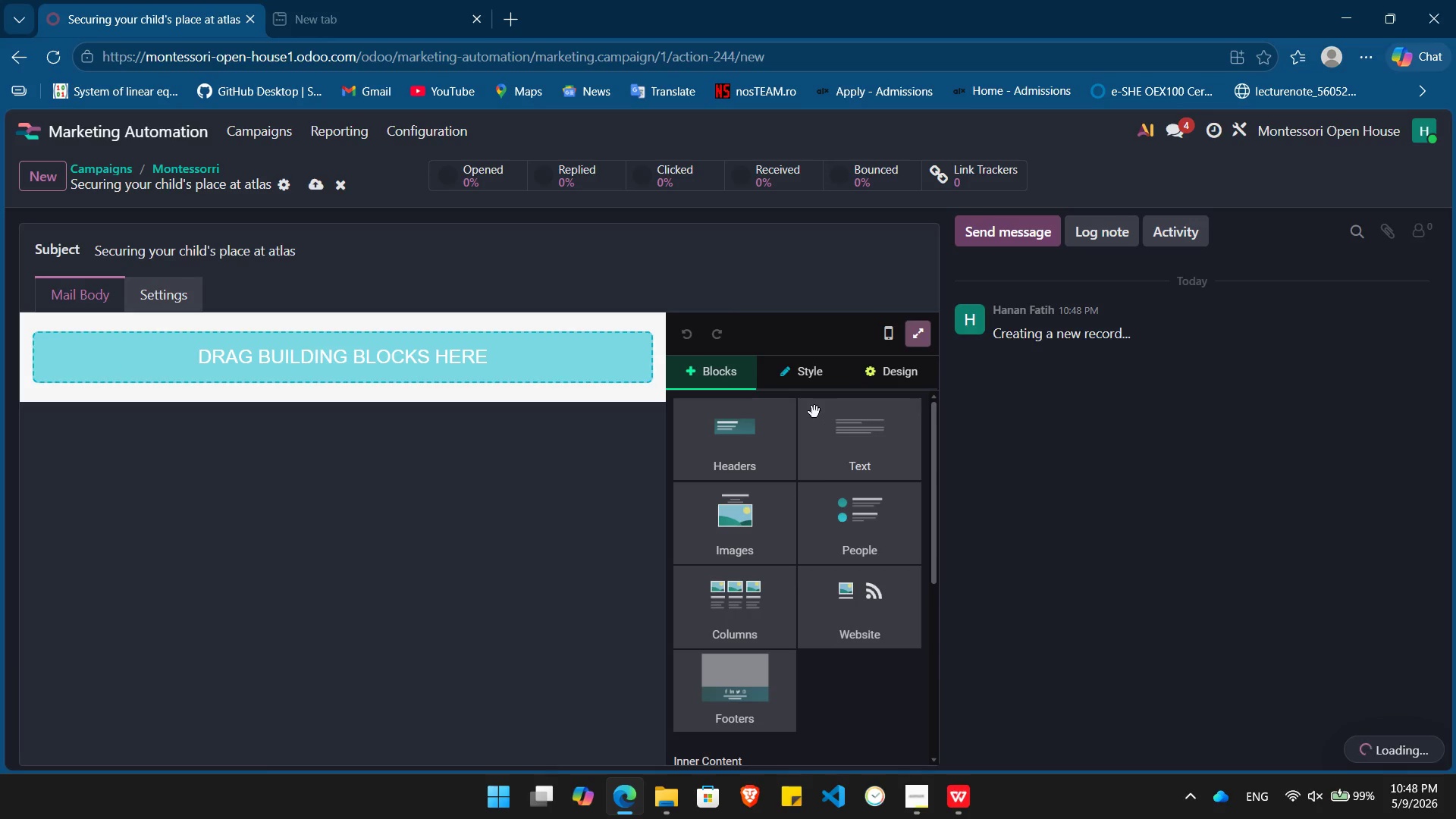 
left_click_drag(start_coordinate=[854, 451], to_coordinate=[303, 390])
 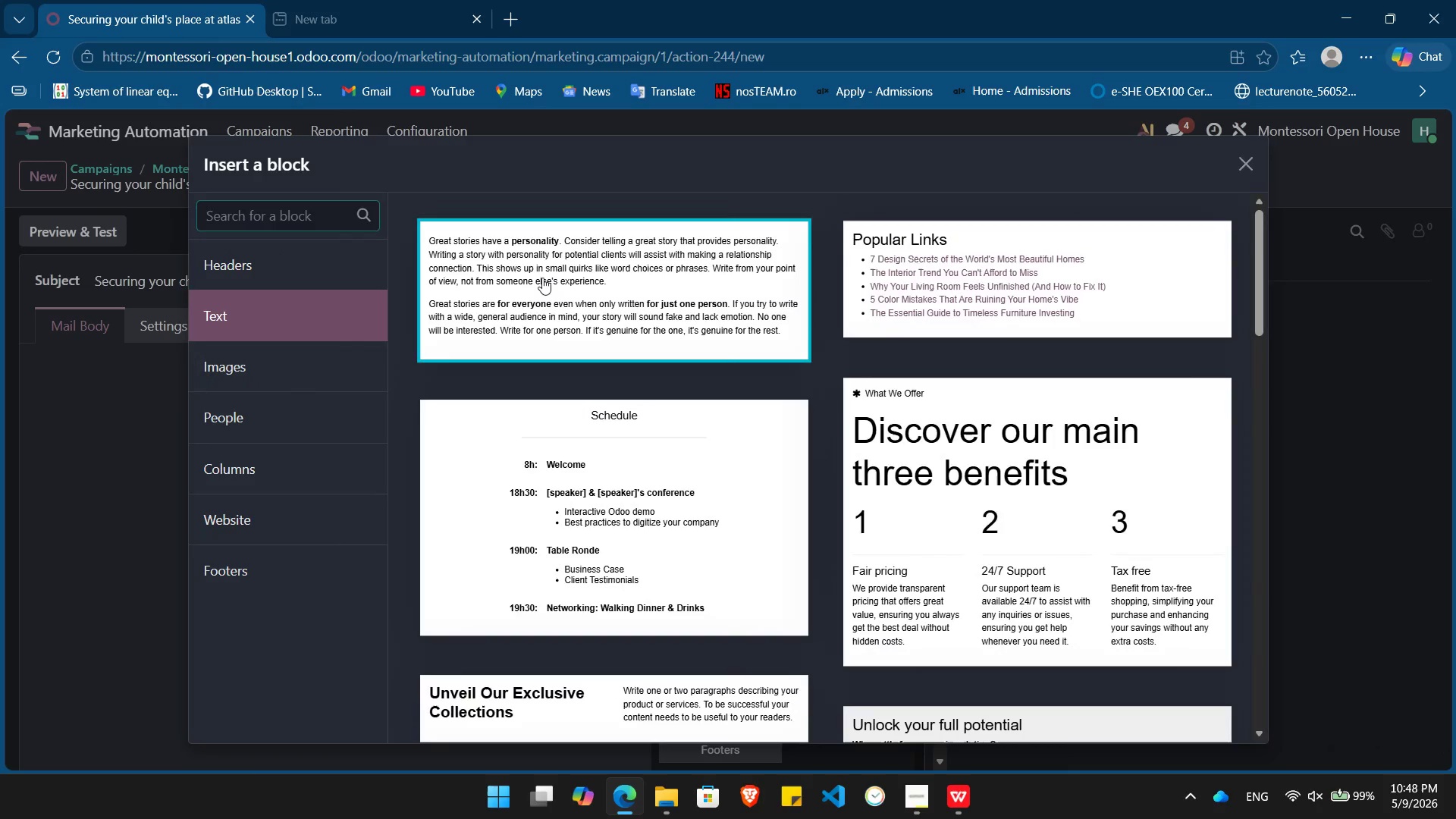 
left_click([542, 278])
 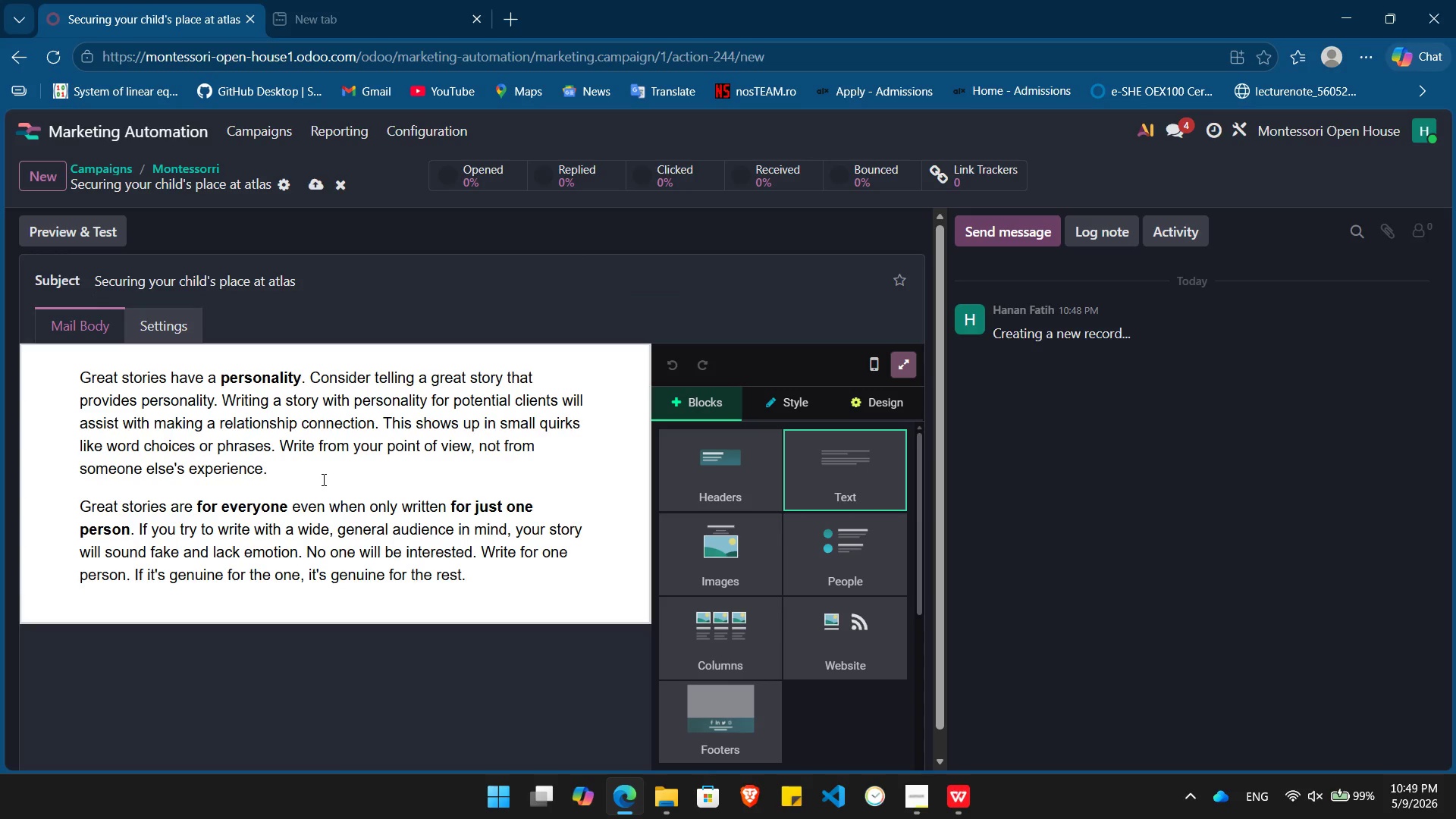 
left_click([322, 479])
 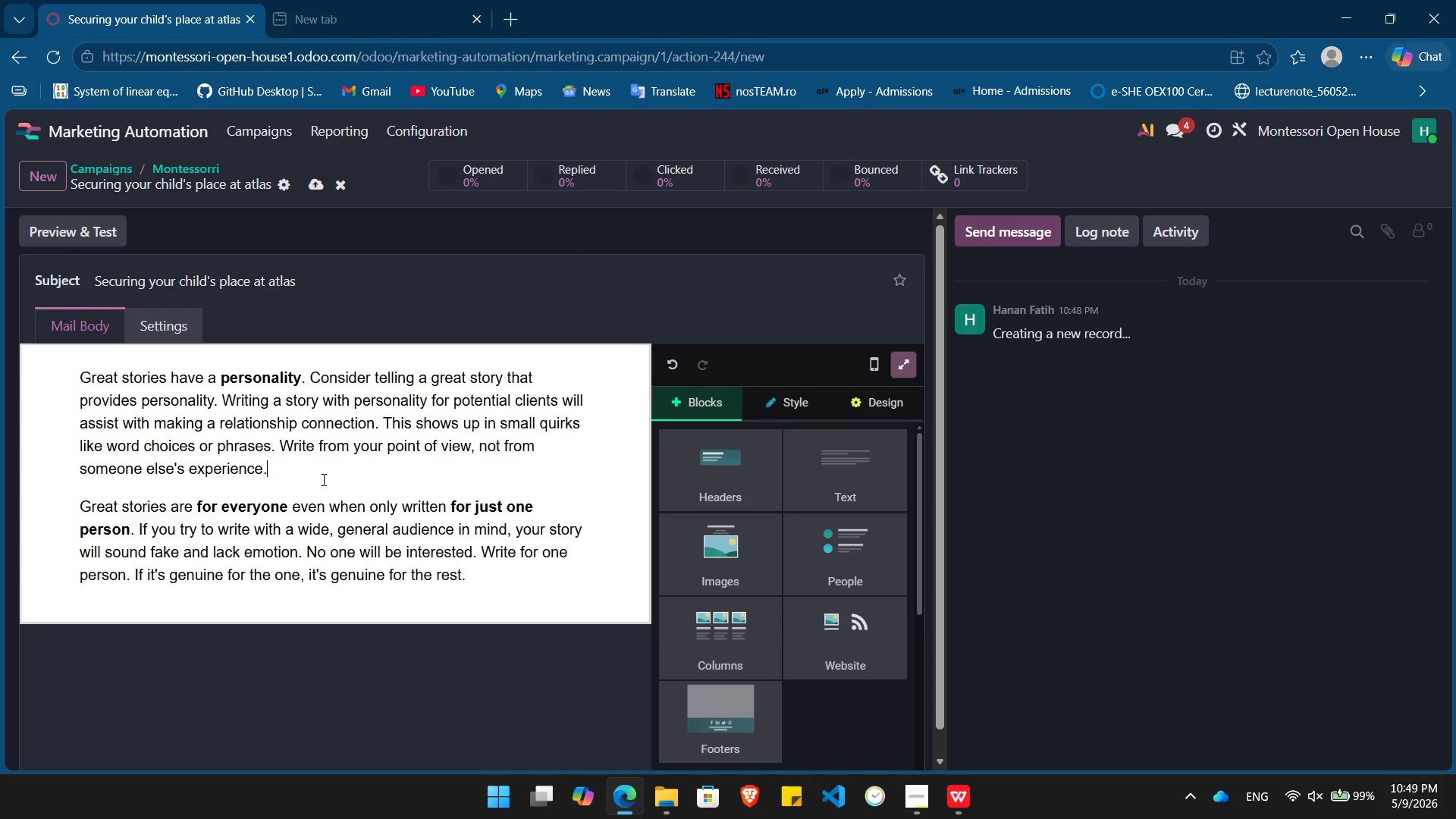 
key(Control+A)
 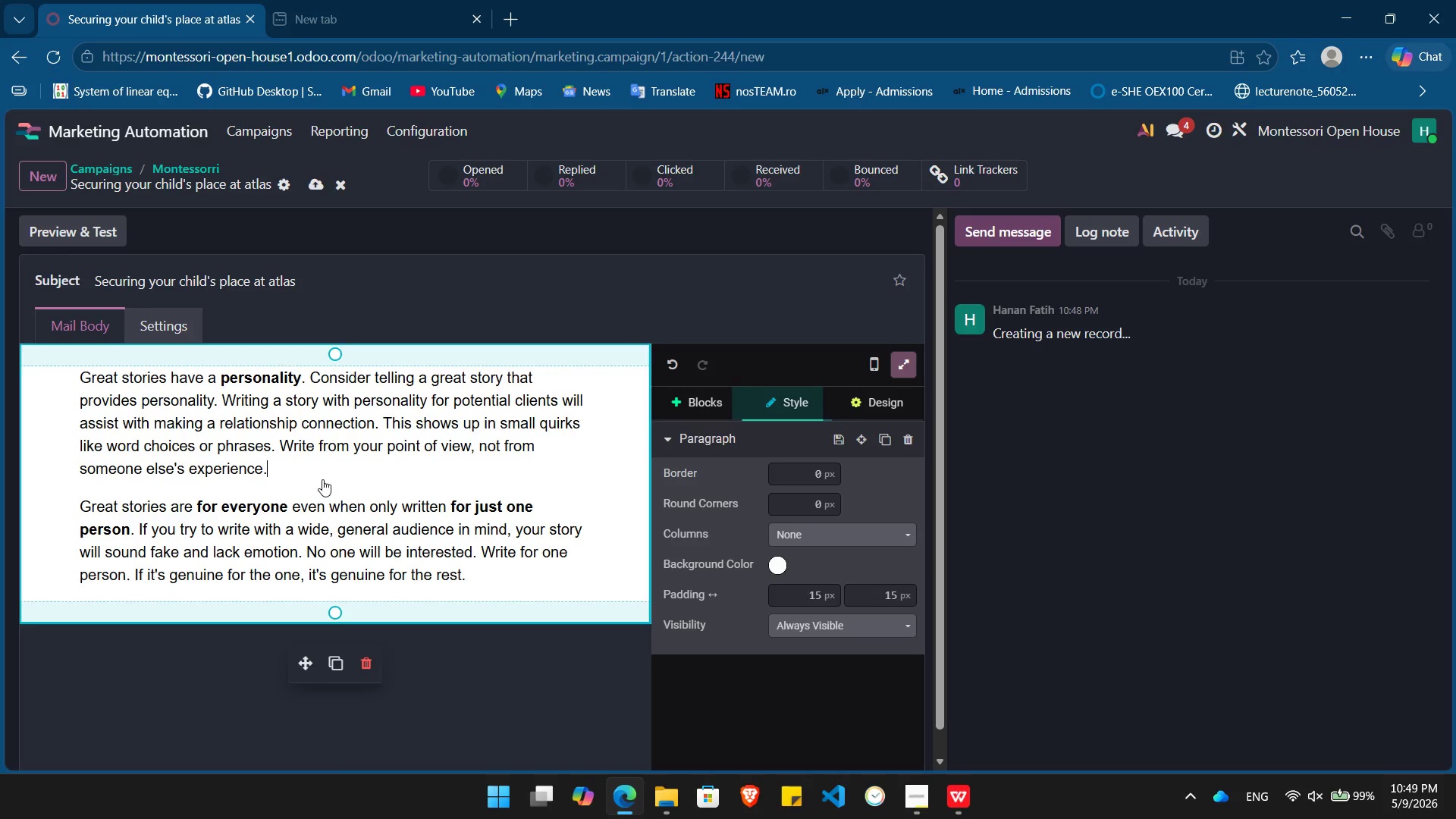 
key(Backspace)
type(/he)
 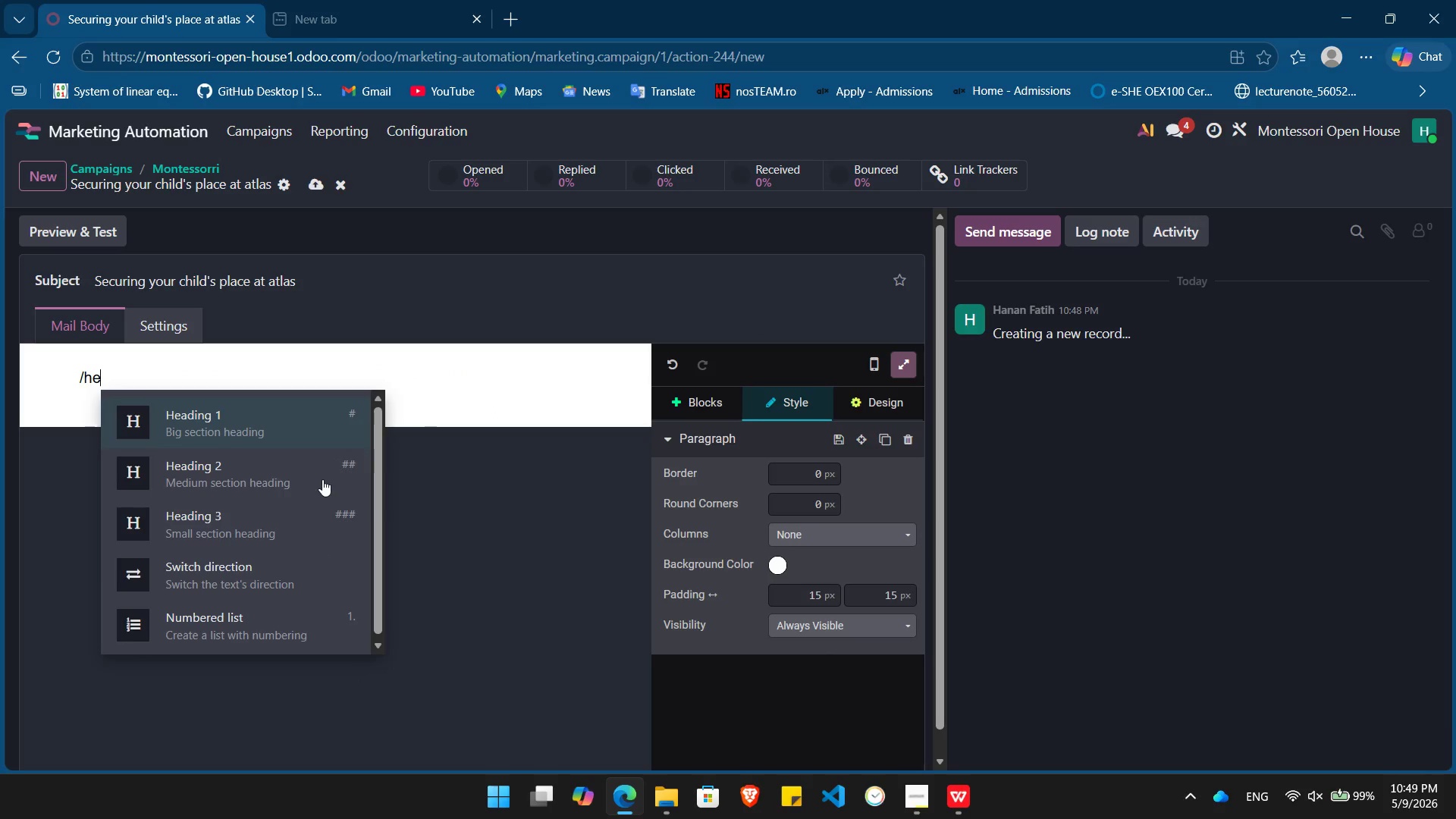 
key(Enter)
 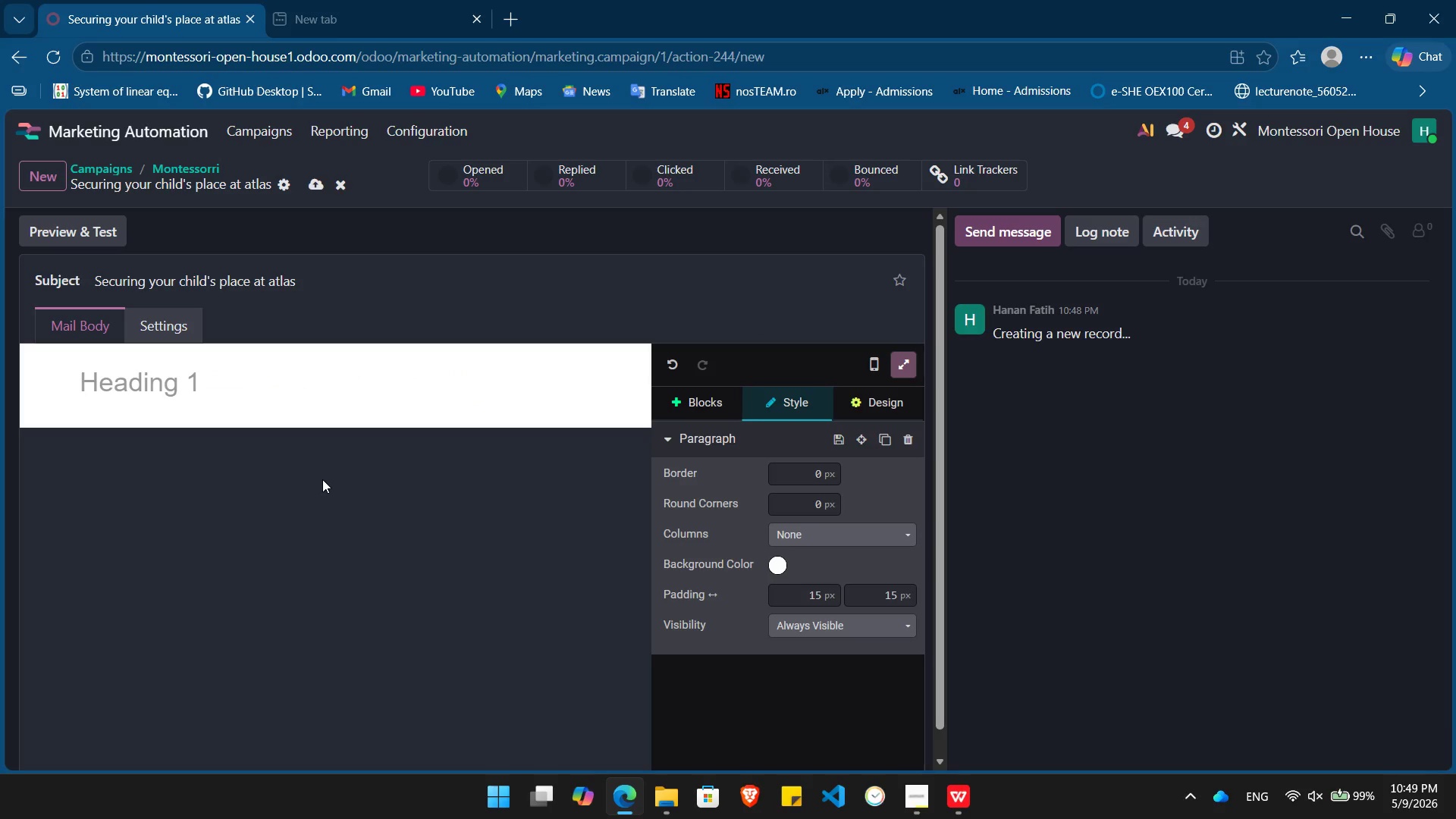 
type(Hoin Our Fall Cohort)
 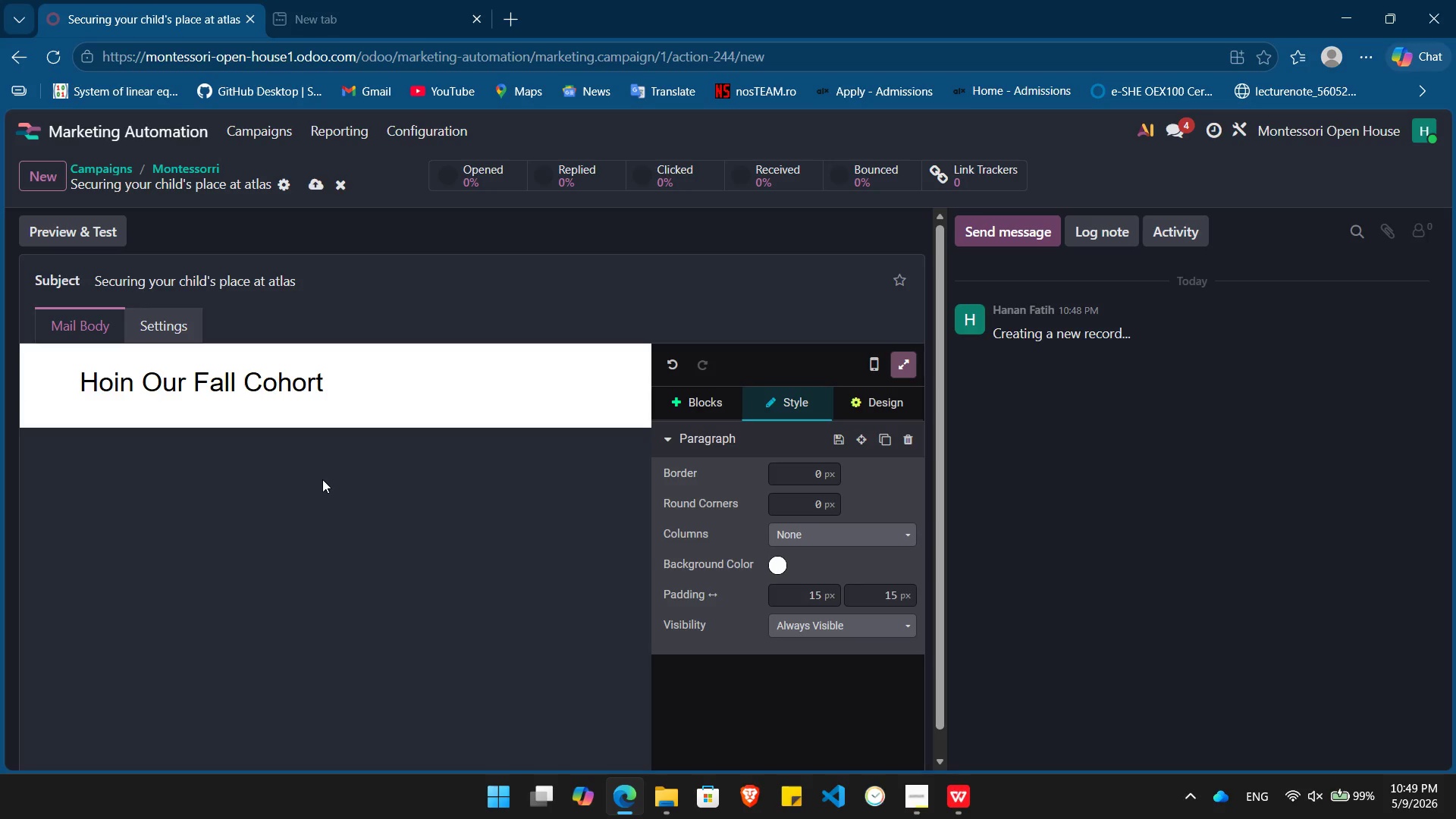 
left_click([99, 384])
 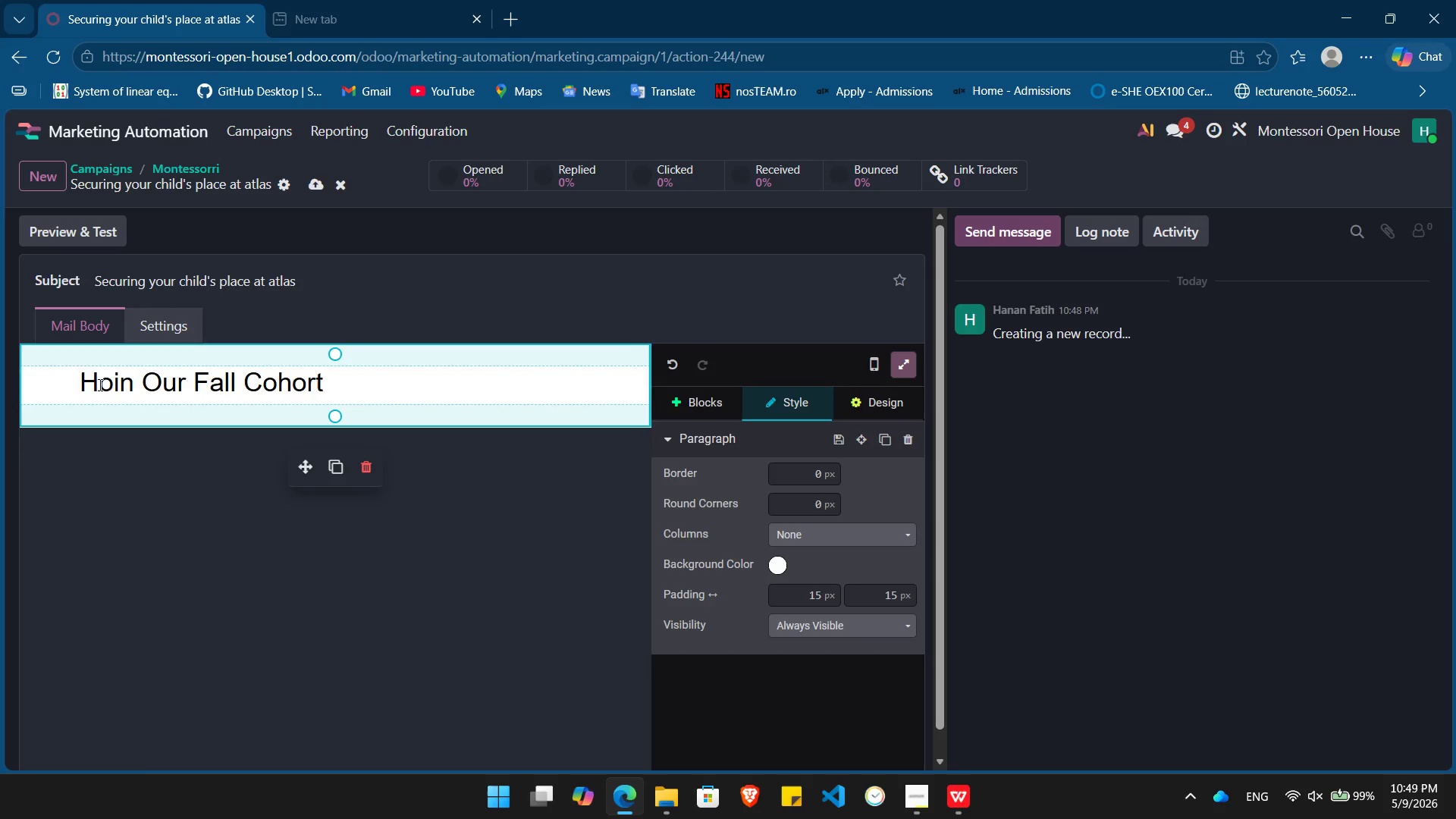 
key(Backspace)
 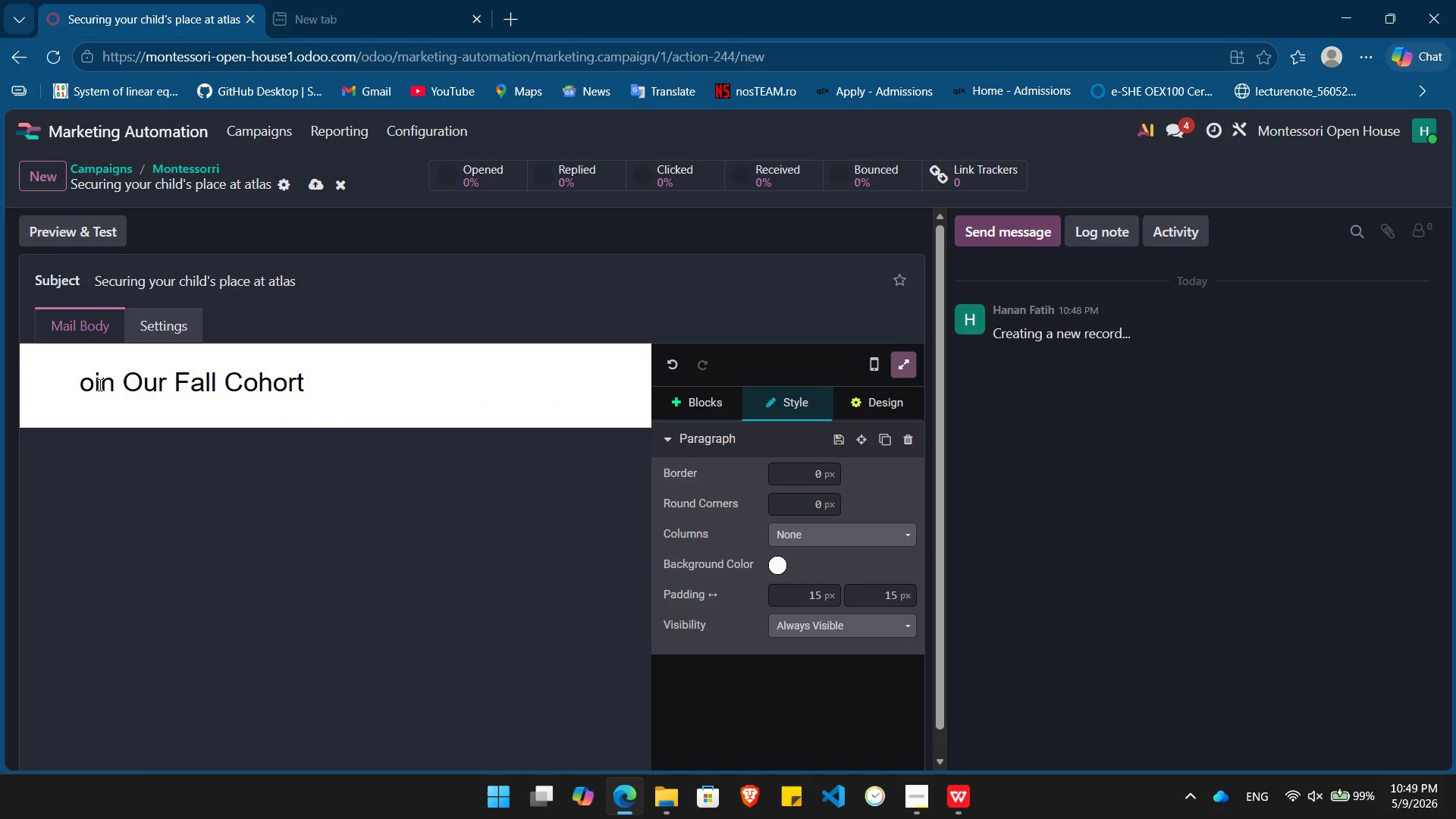 
key(Shift+ShiftLeft)
 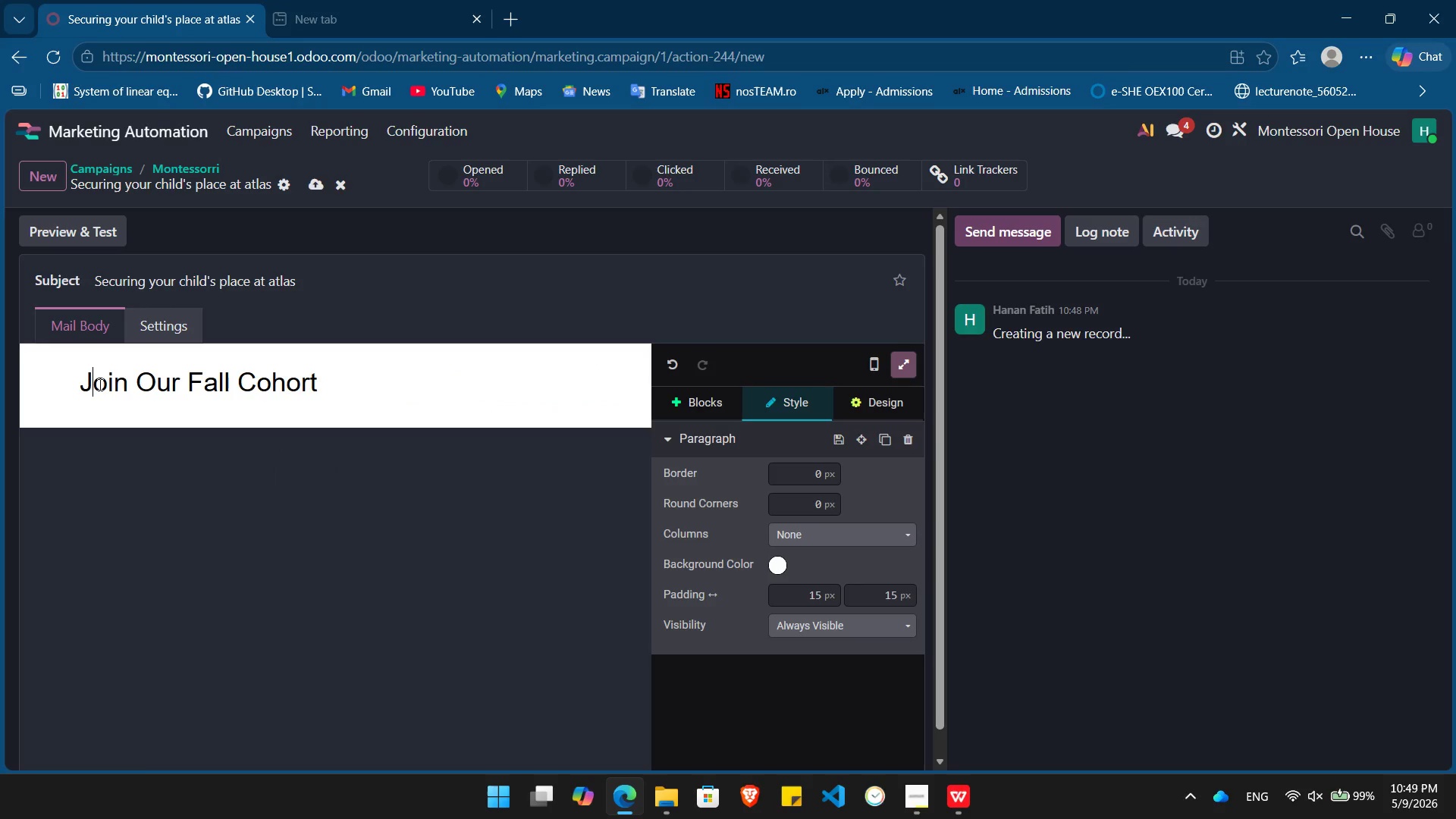 
key(Shift+J)
 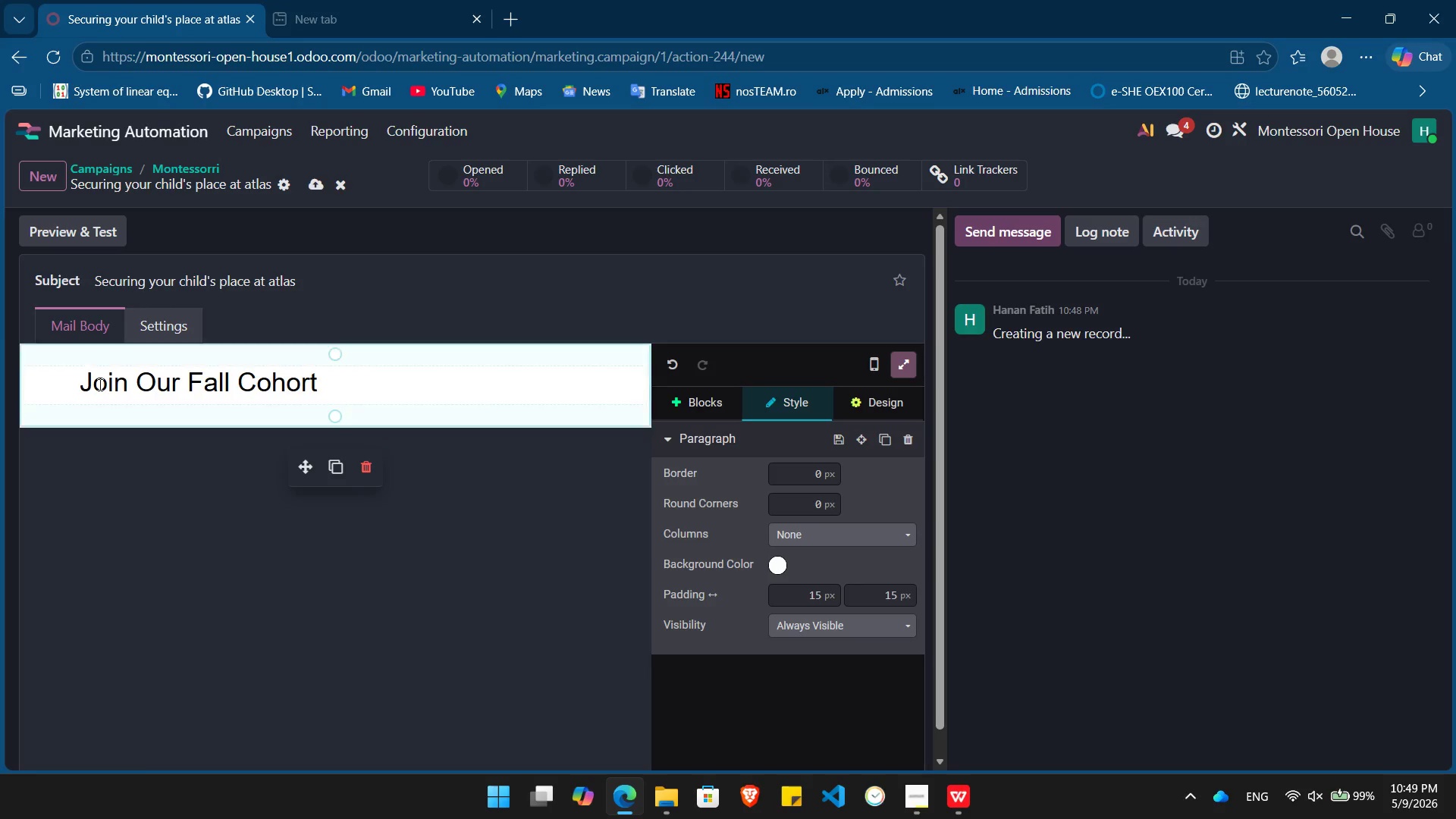 
double_click([99, 384])
 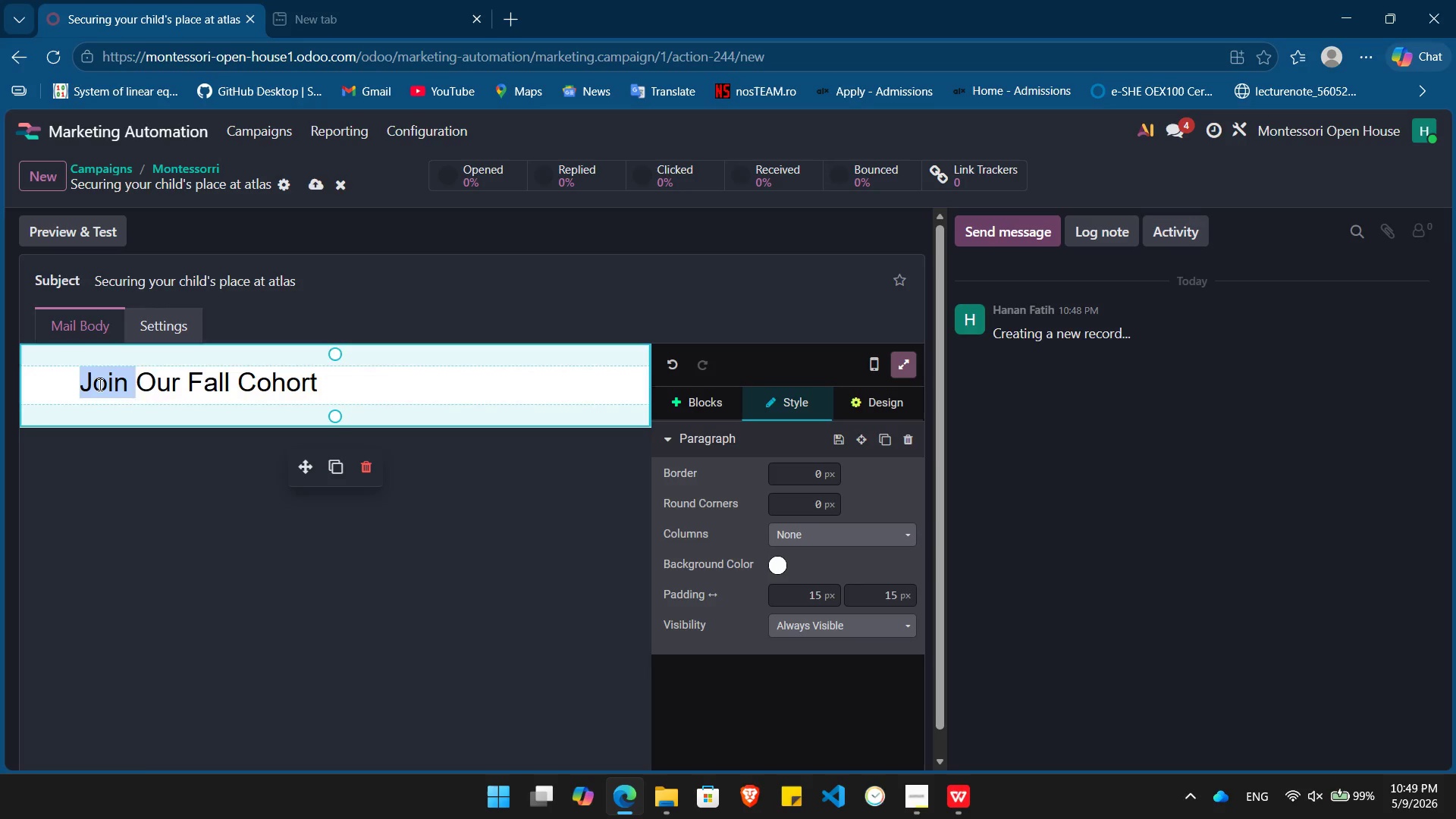 
triple_click([99, 384])
 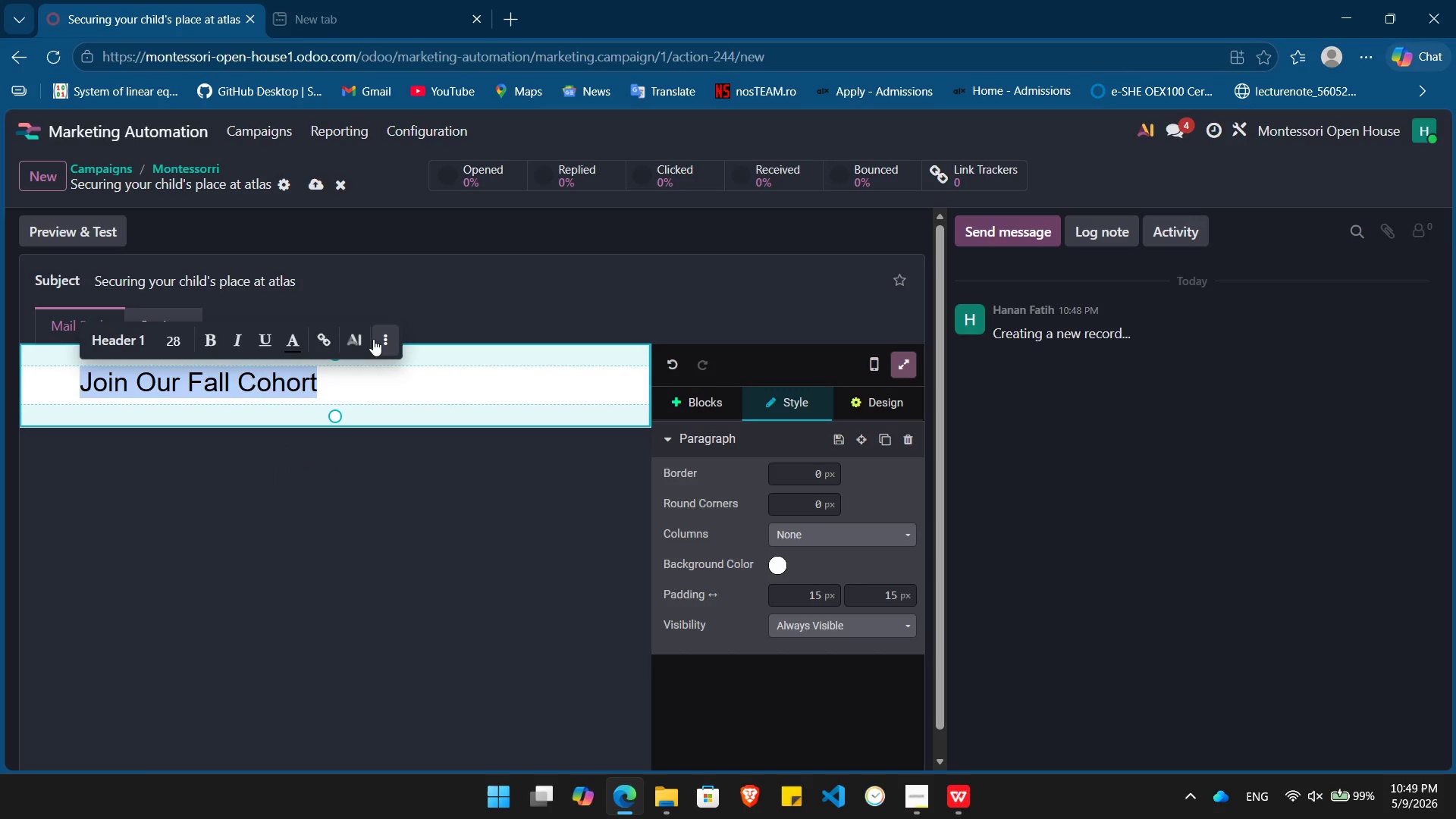 
left_click([373, 339])
 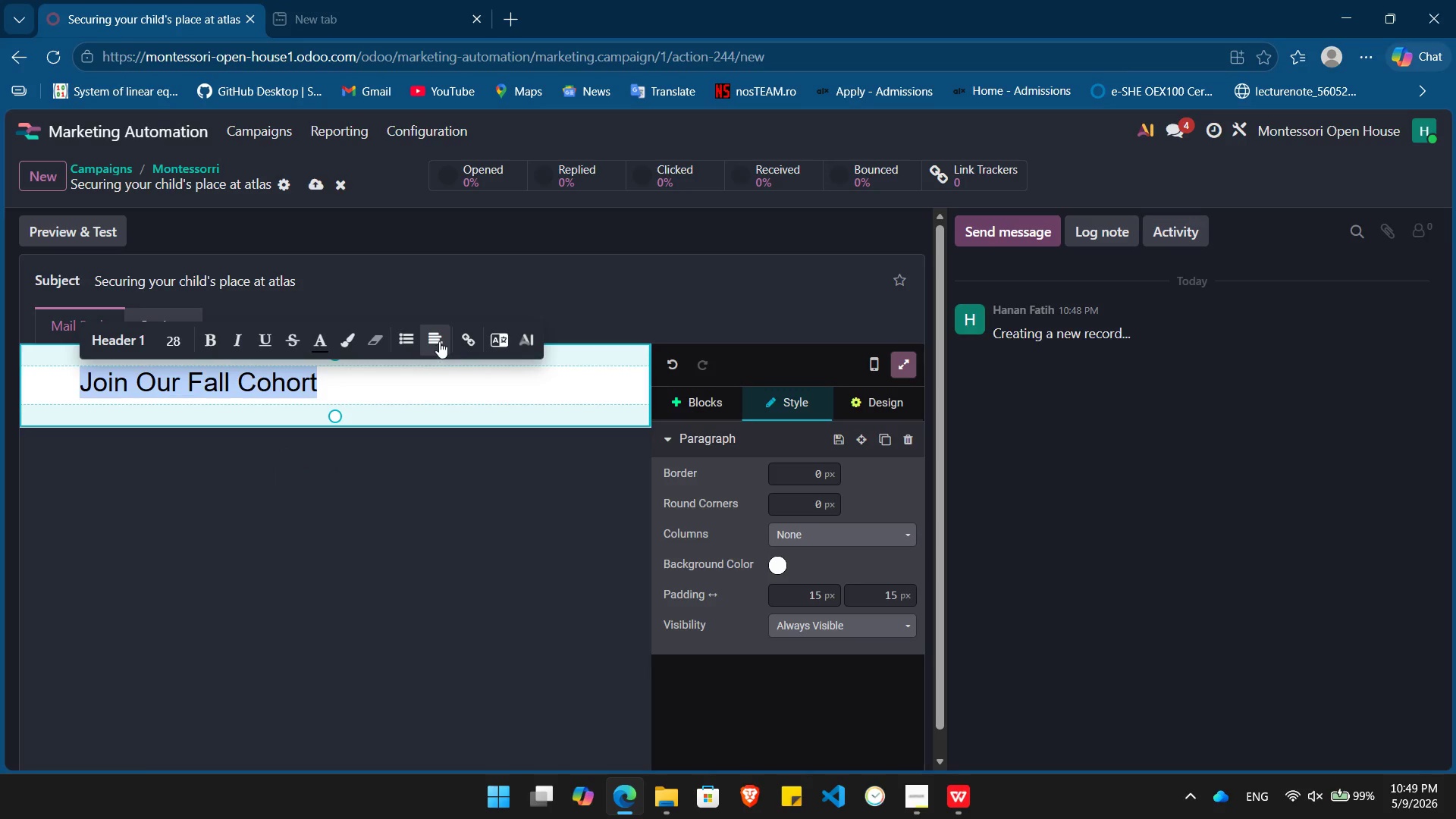 
left_click([439, 341])
 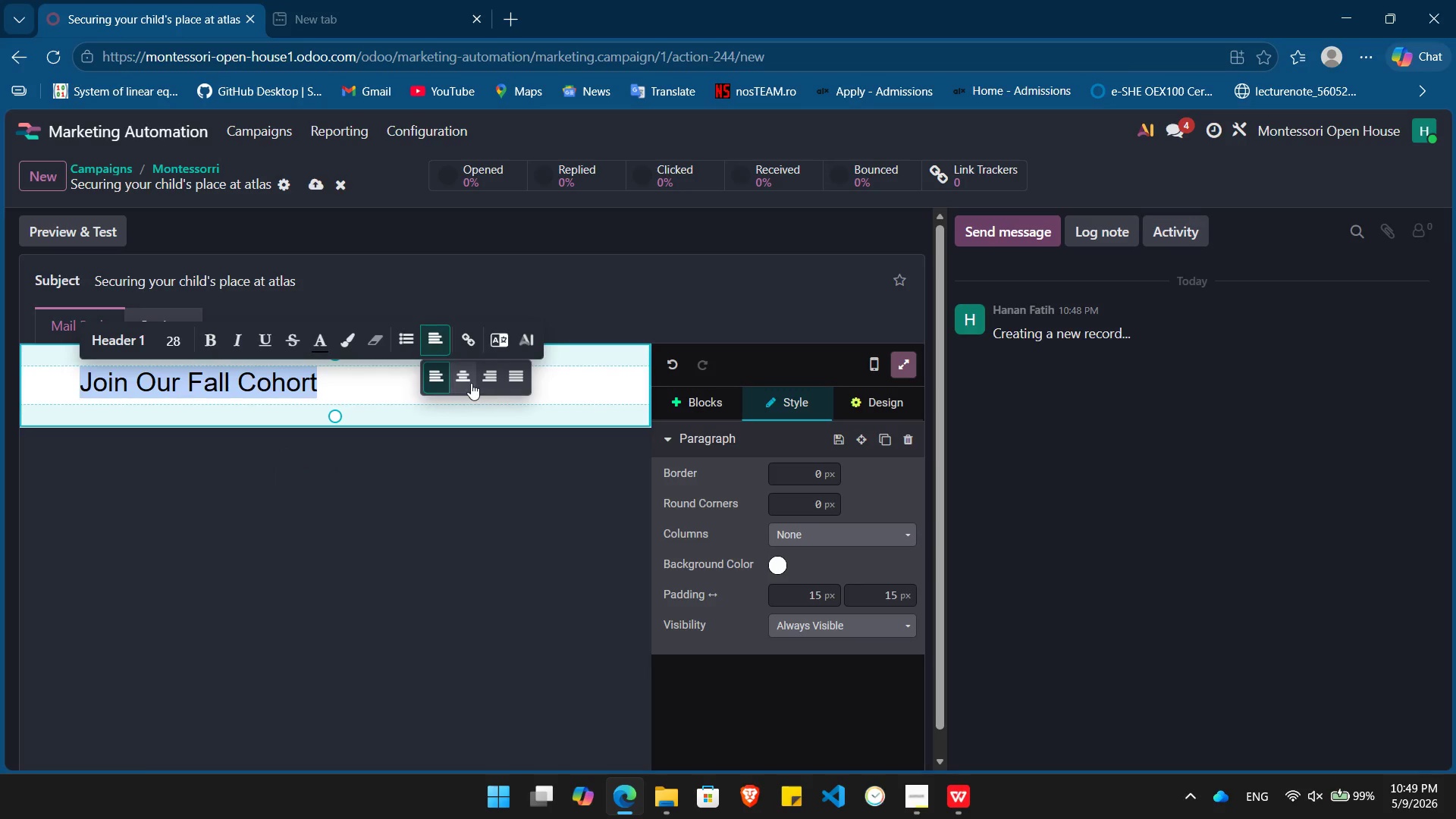 
left_click([471, 383])
 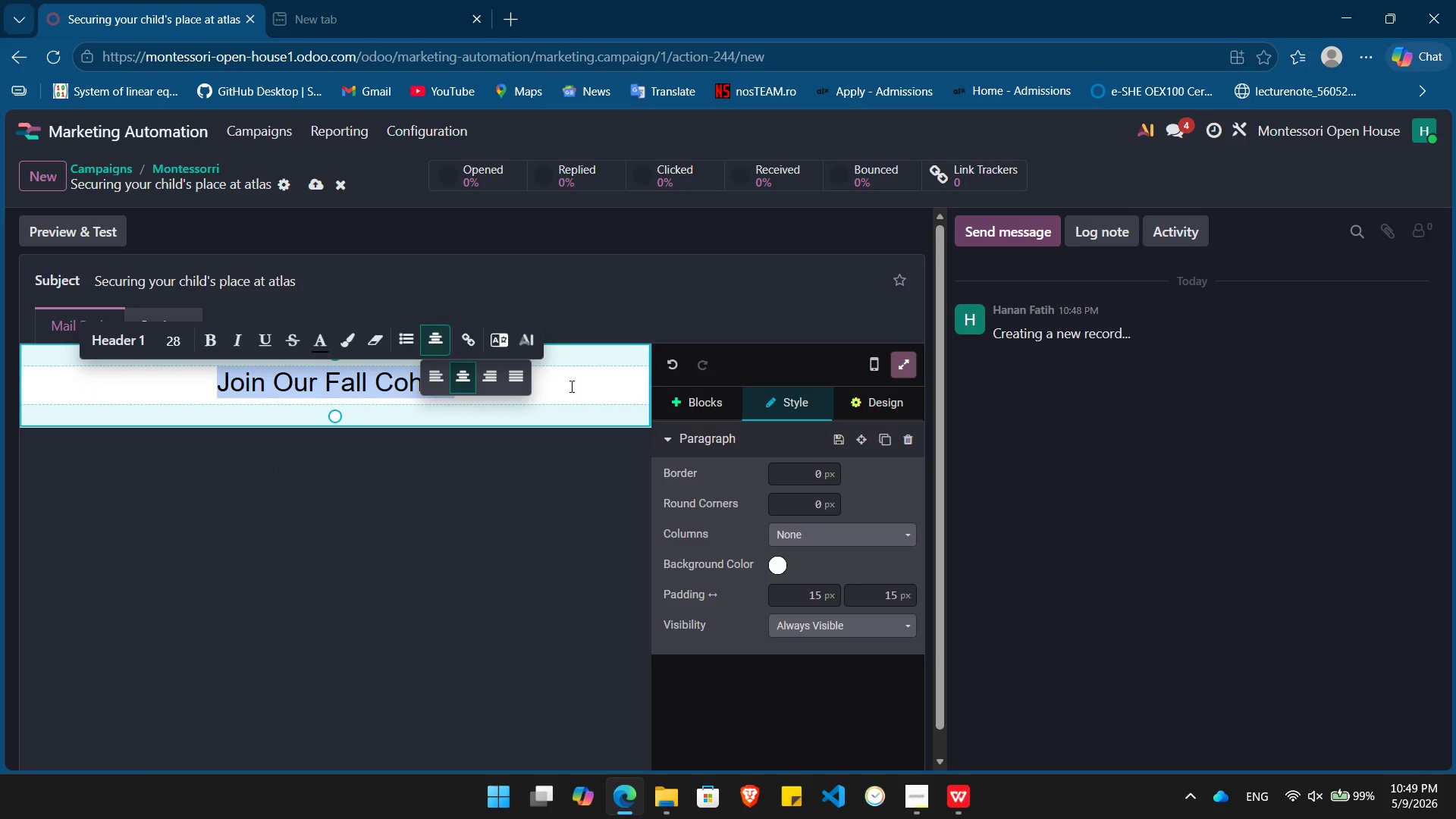 
left_click([580, 388])
 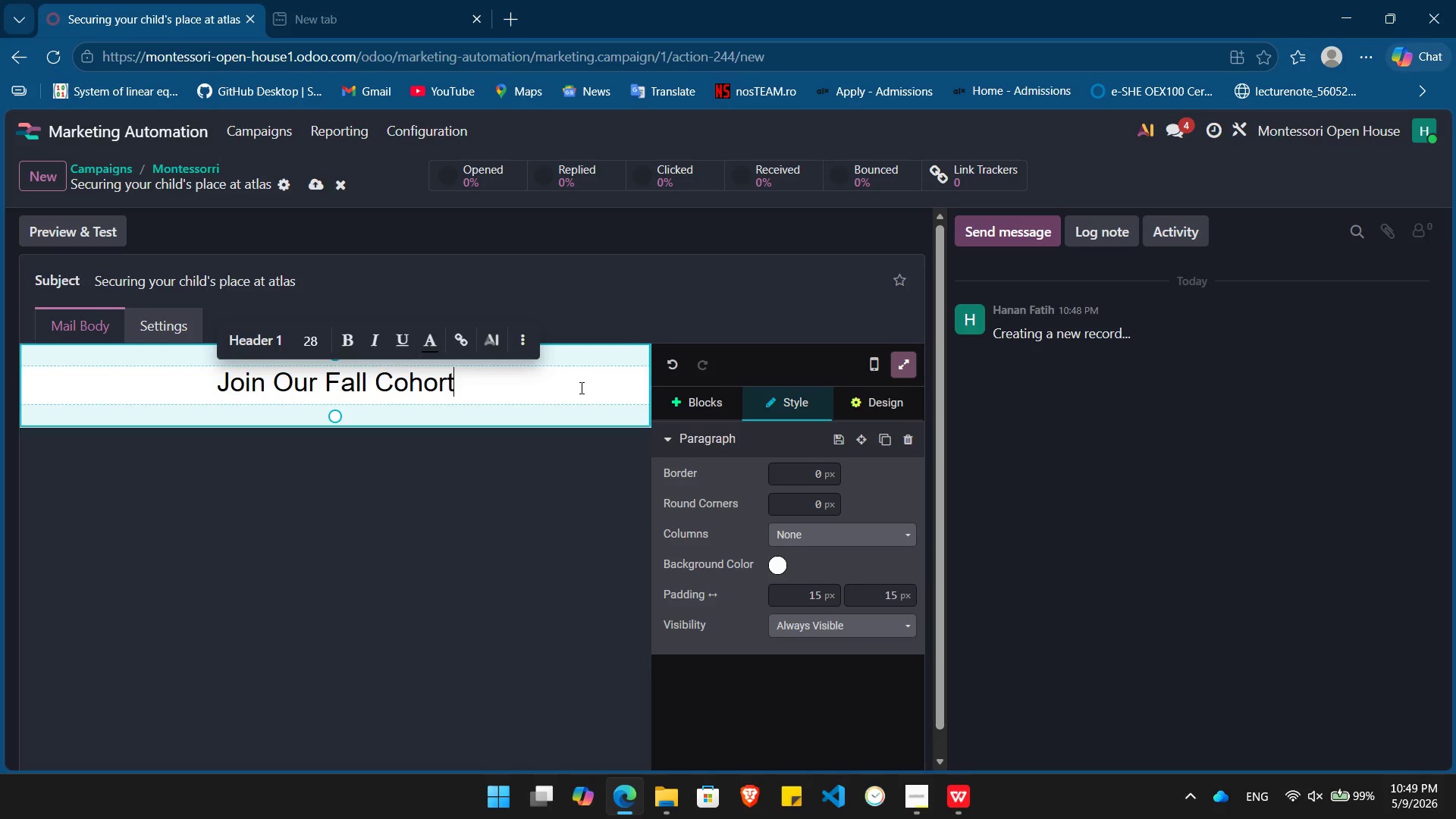 
key(Enter)
 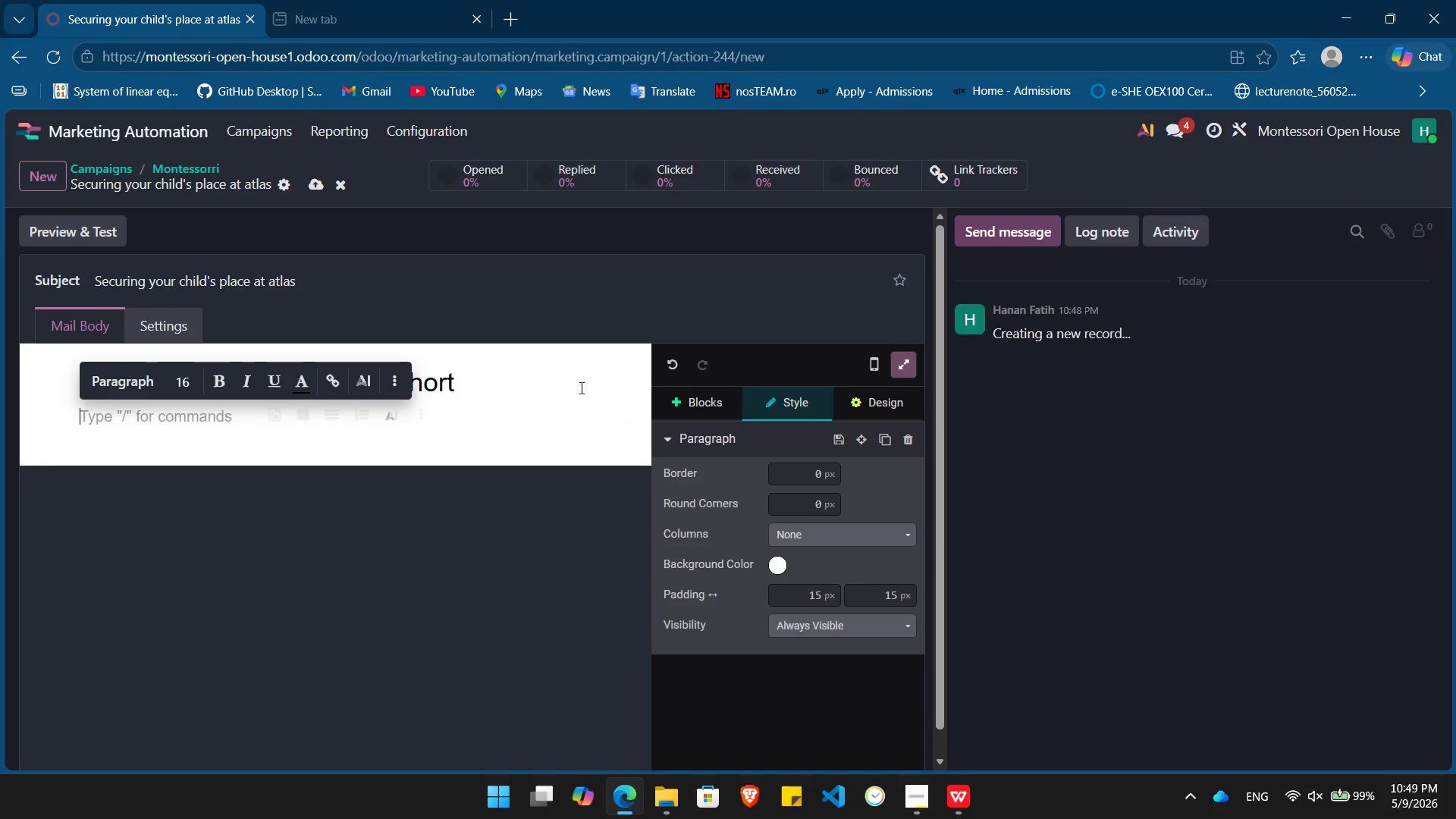 
type(Our /)
 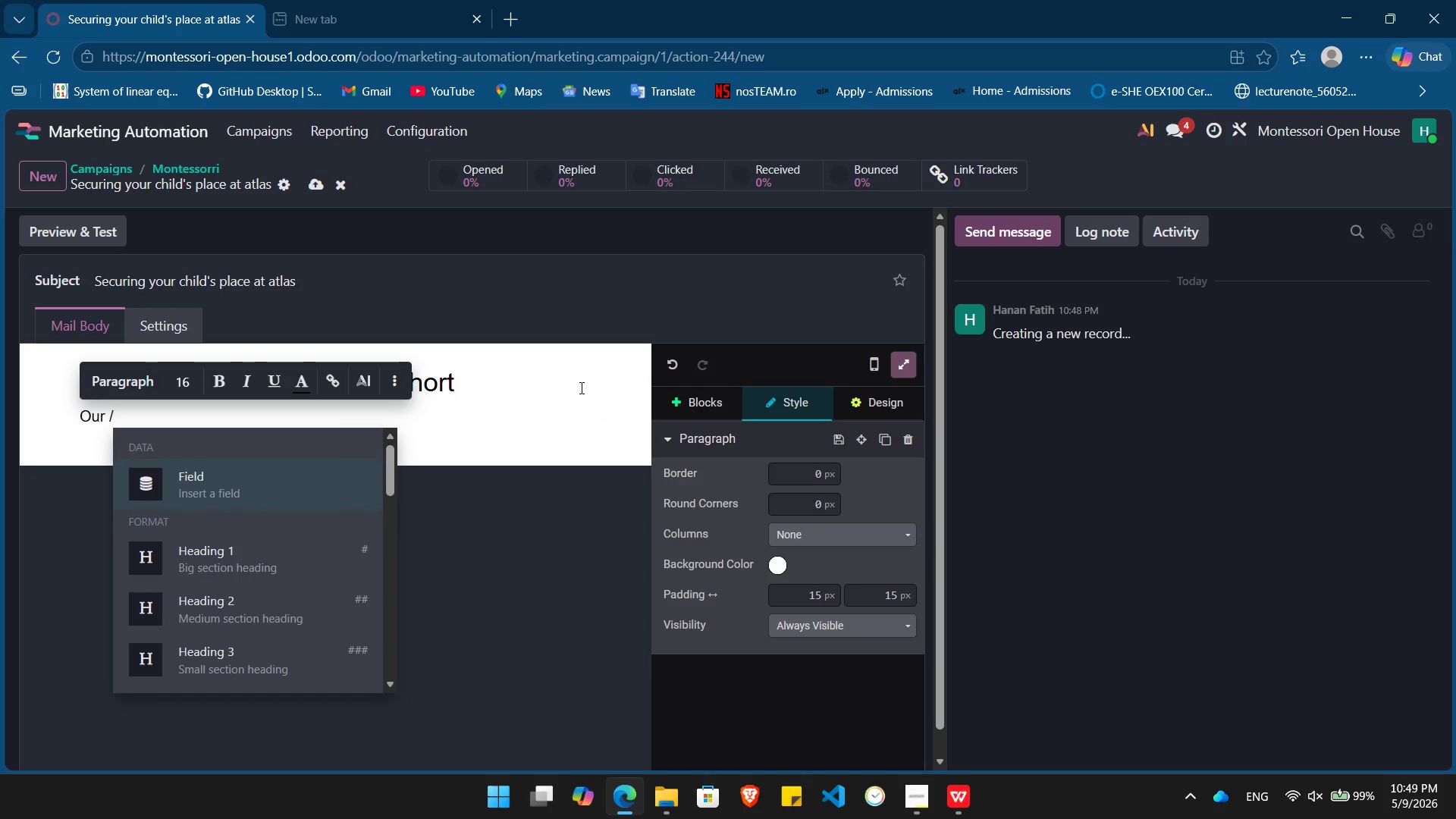 
key(Enter)
 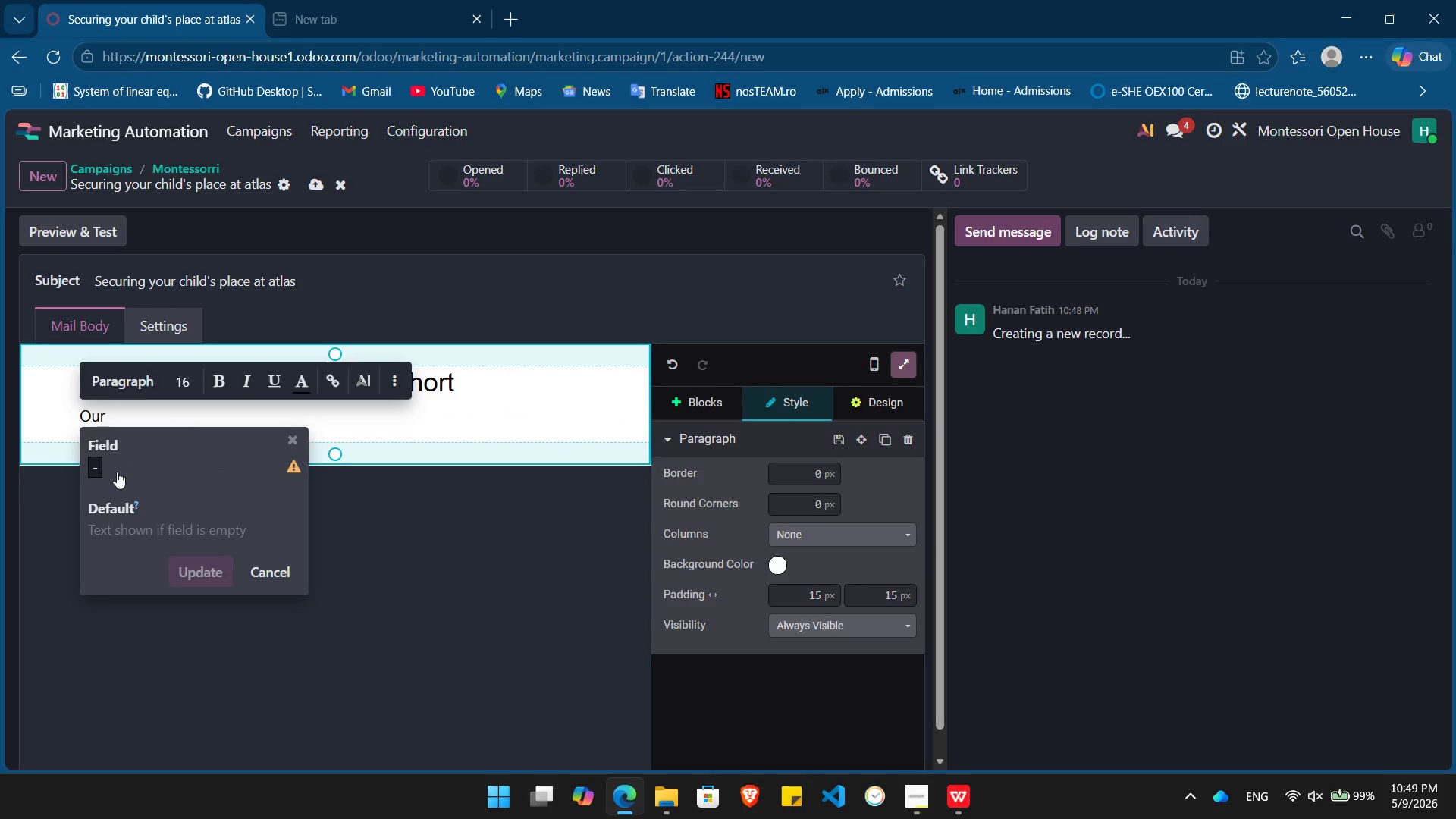 
left_click([115, 463])
 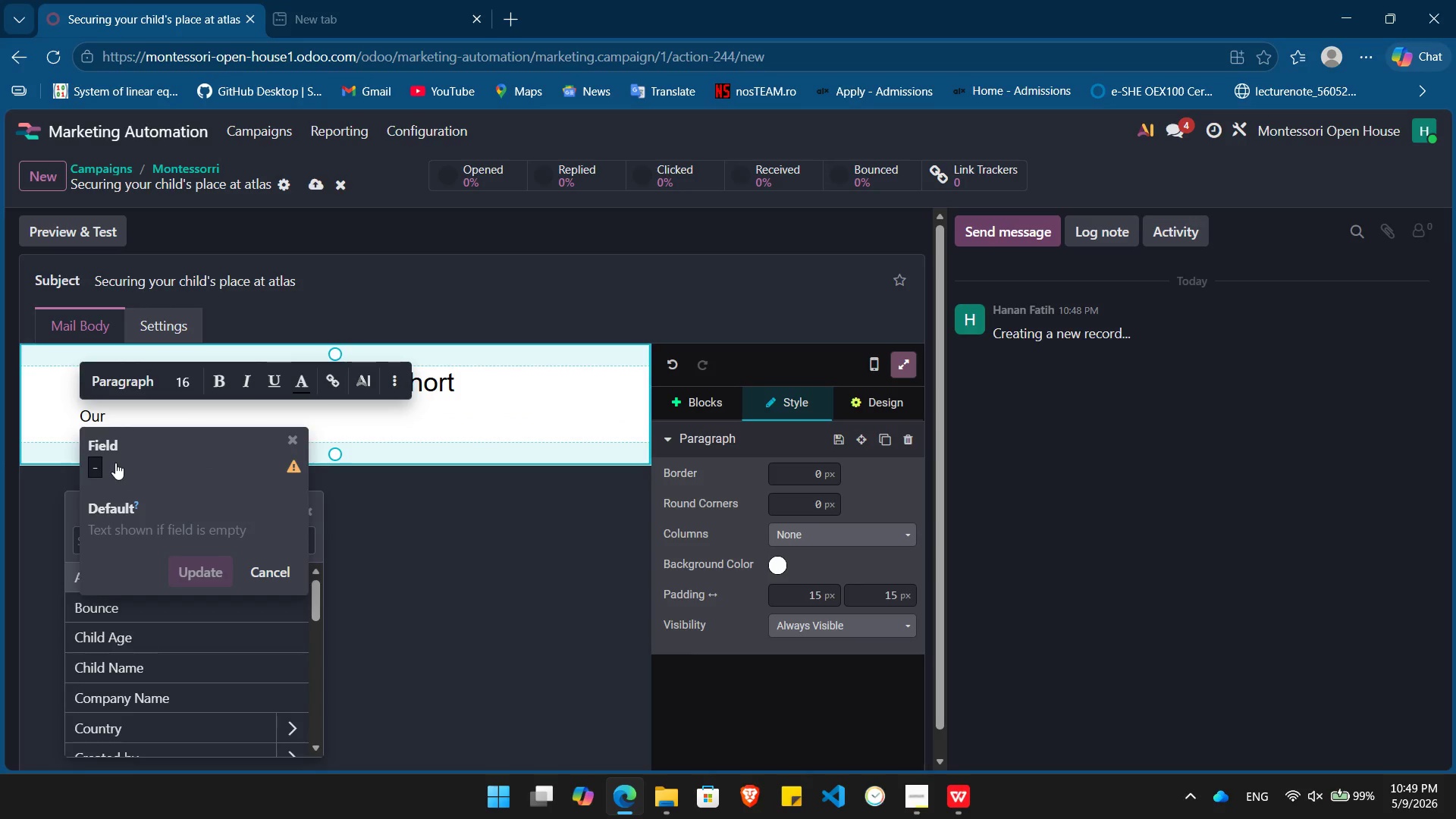 
type(prog)
 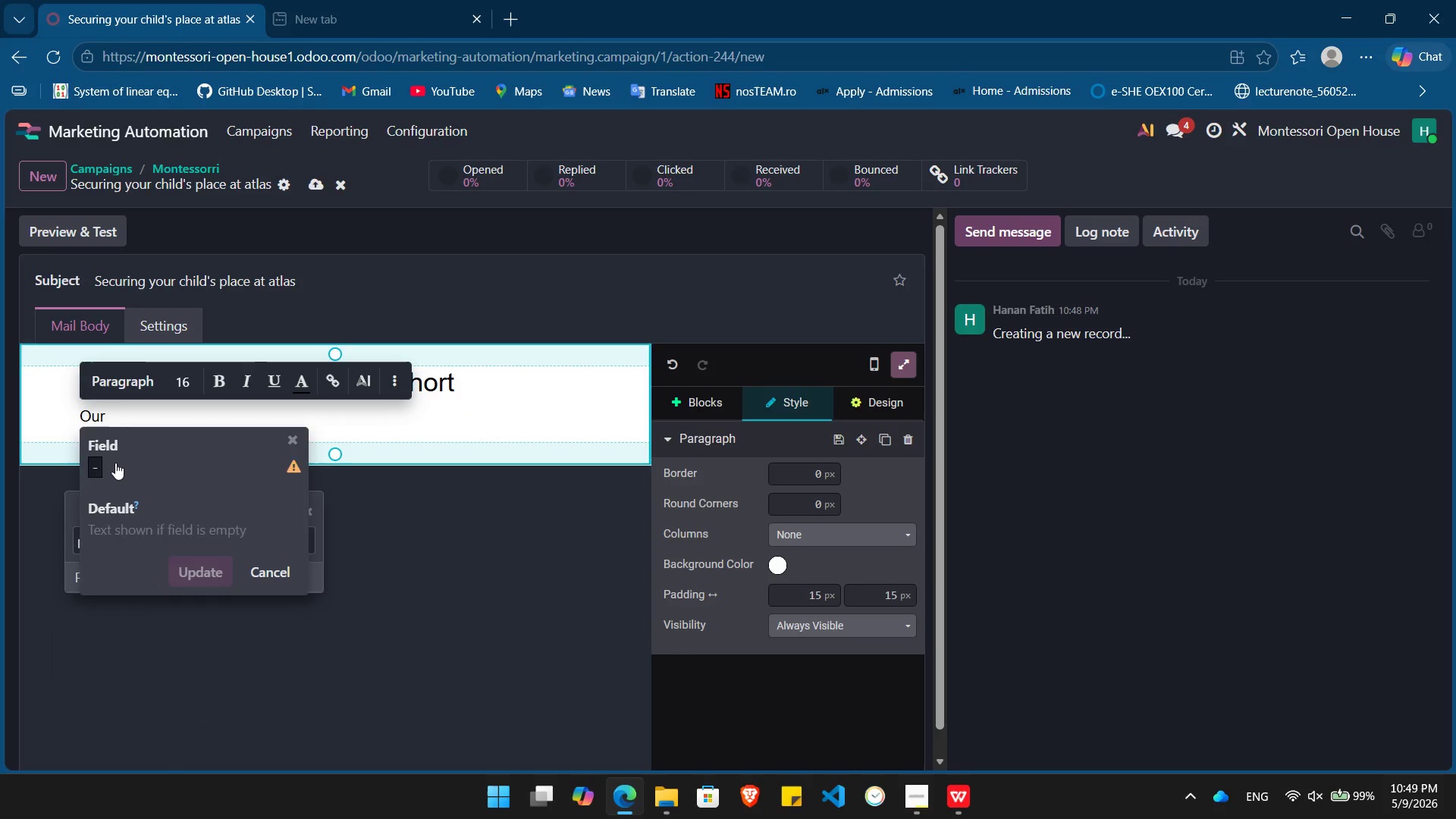 
key(Enter)
 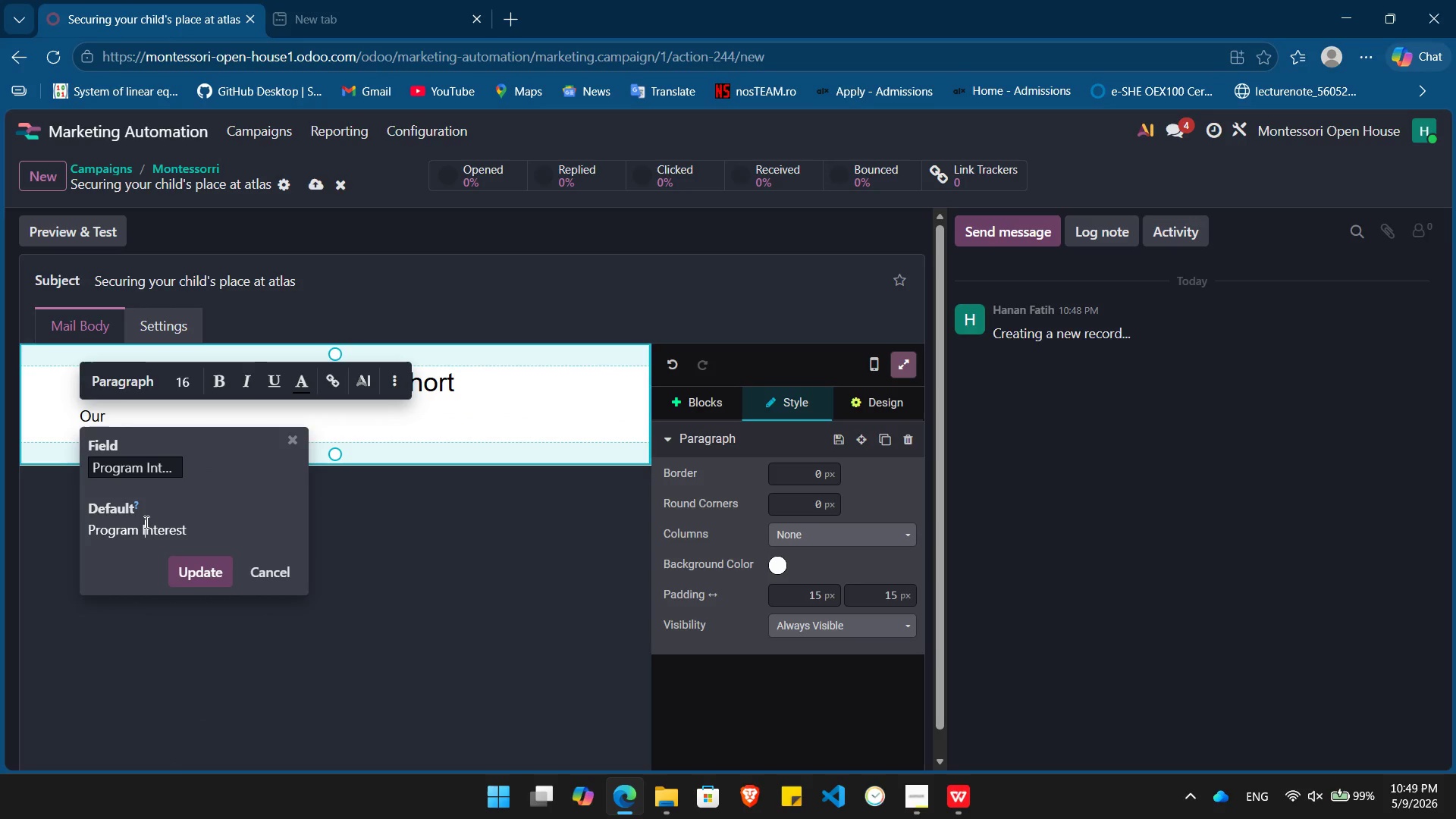 
double_click([145, 522])
 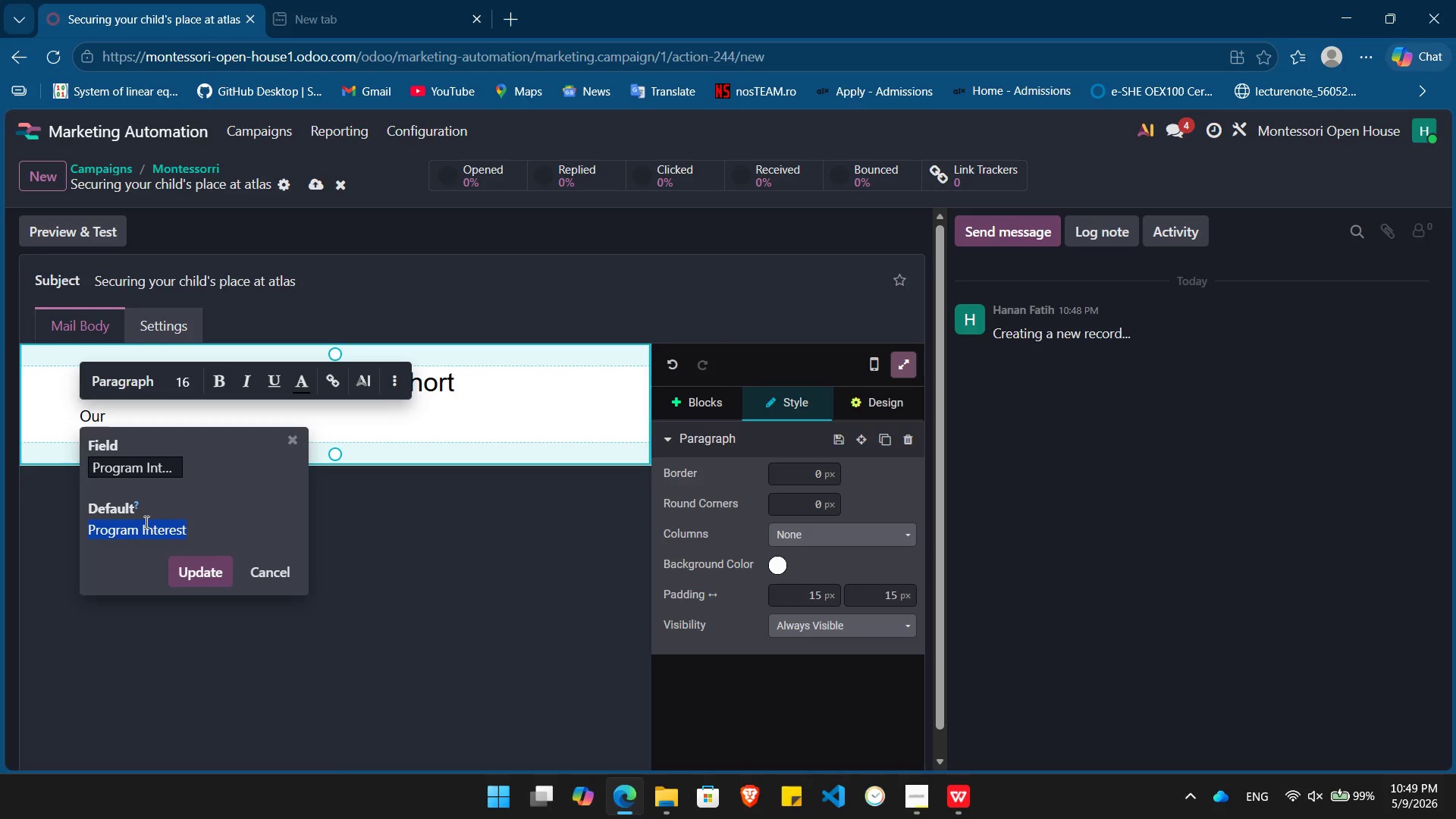 
triple_click([145, 522])
 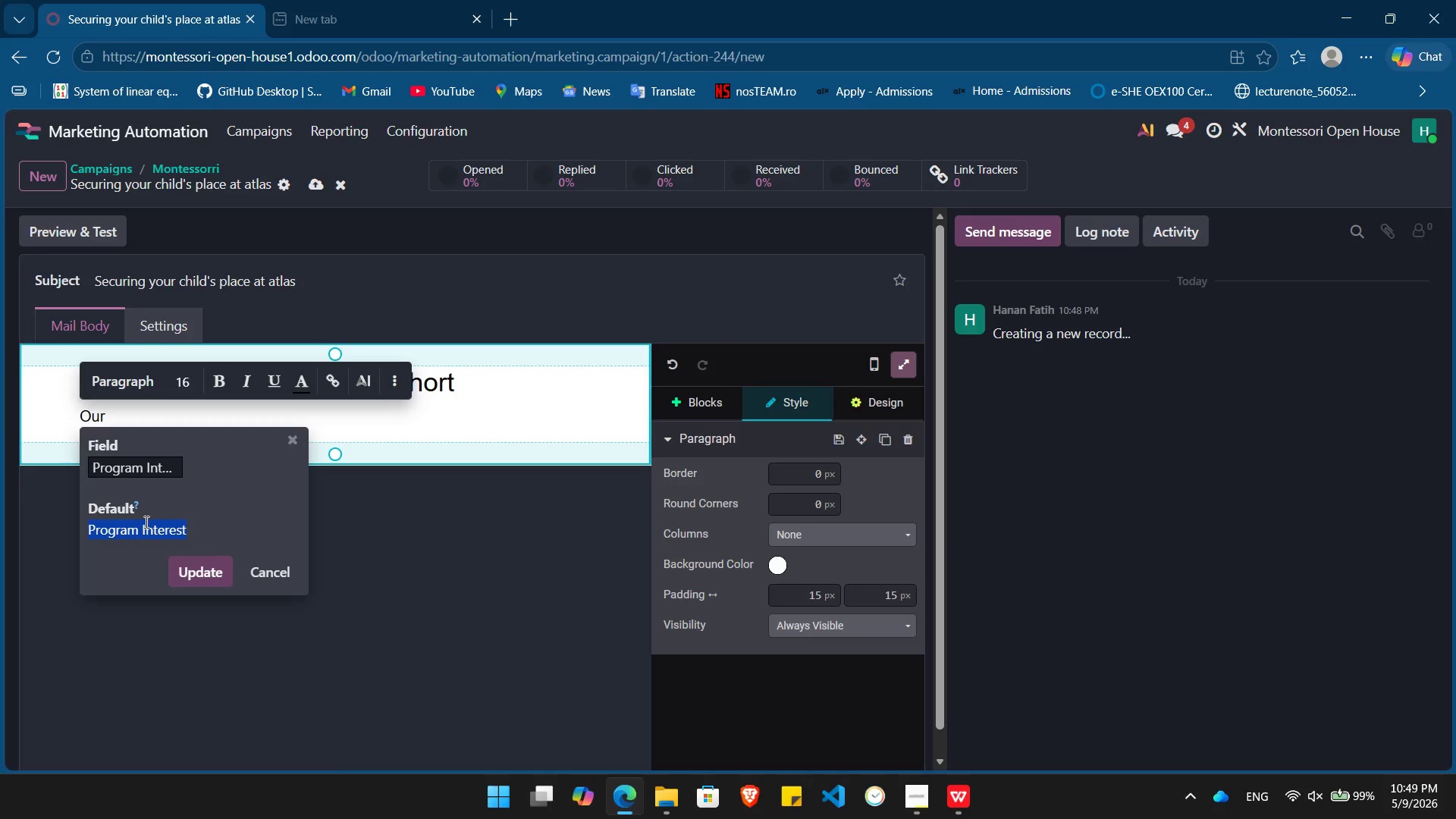 
type({{ object.program_interest }})
 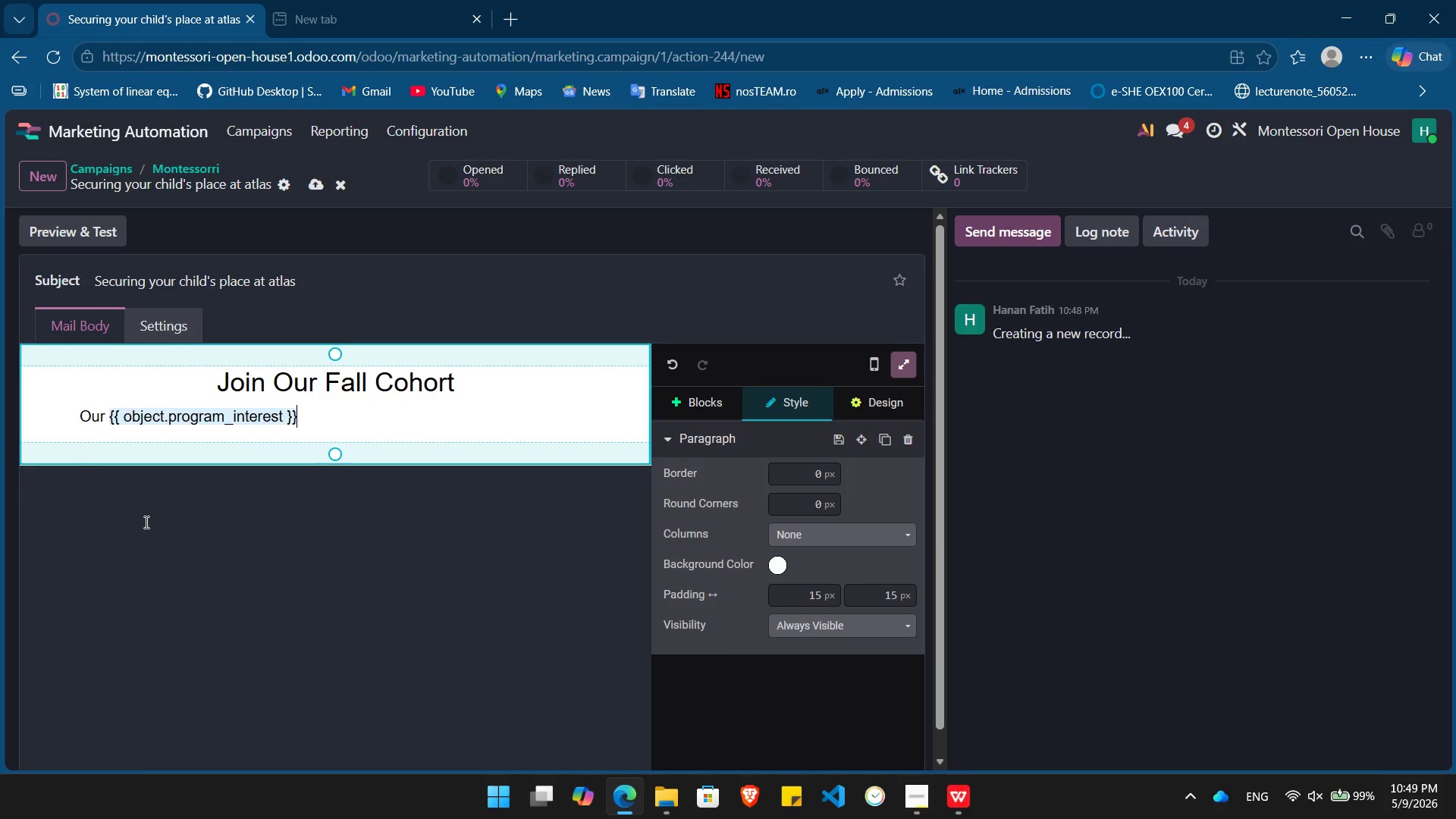 
 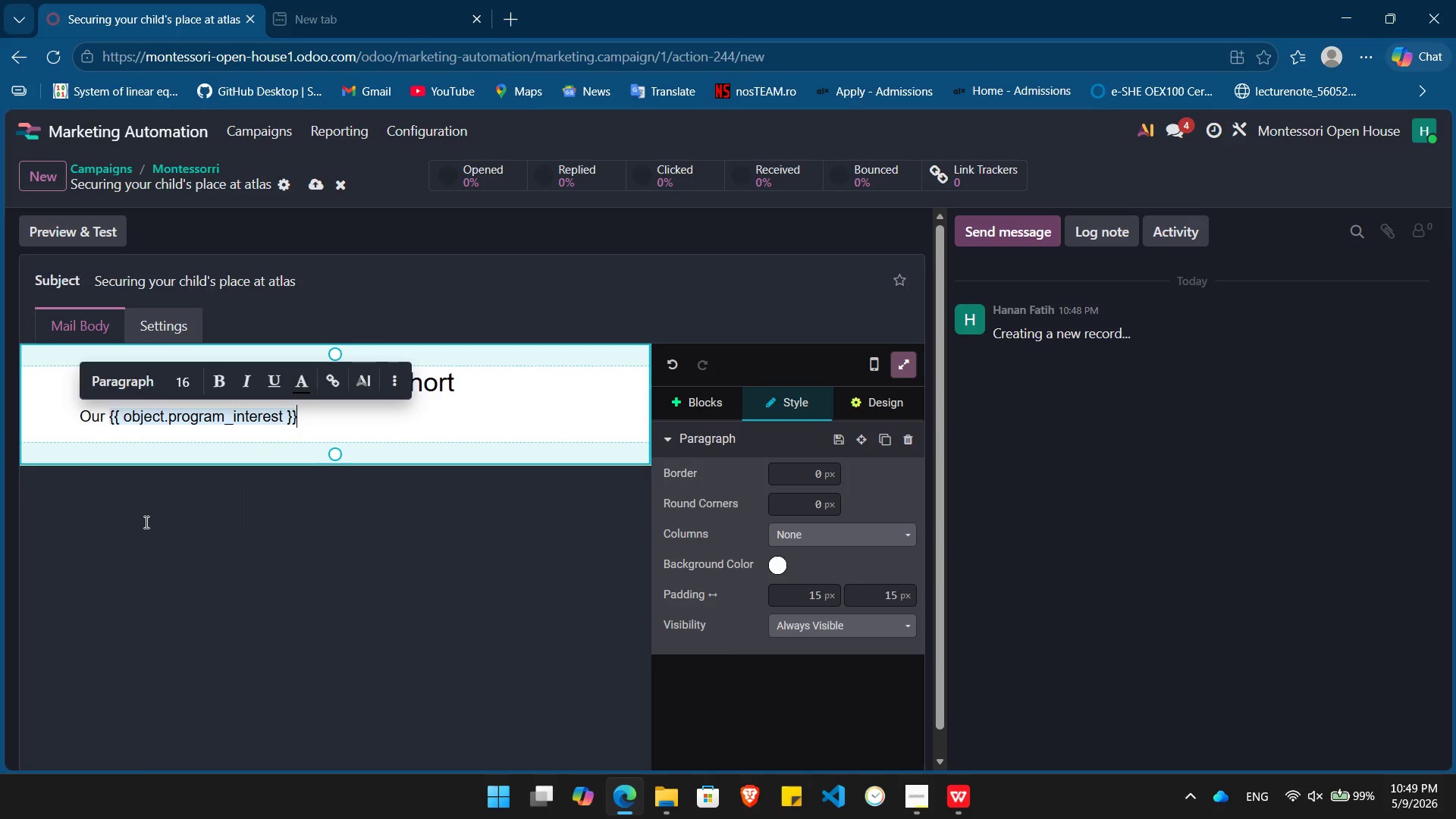 
key(Enter)
 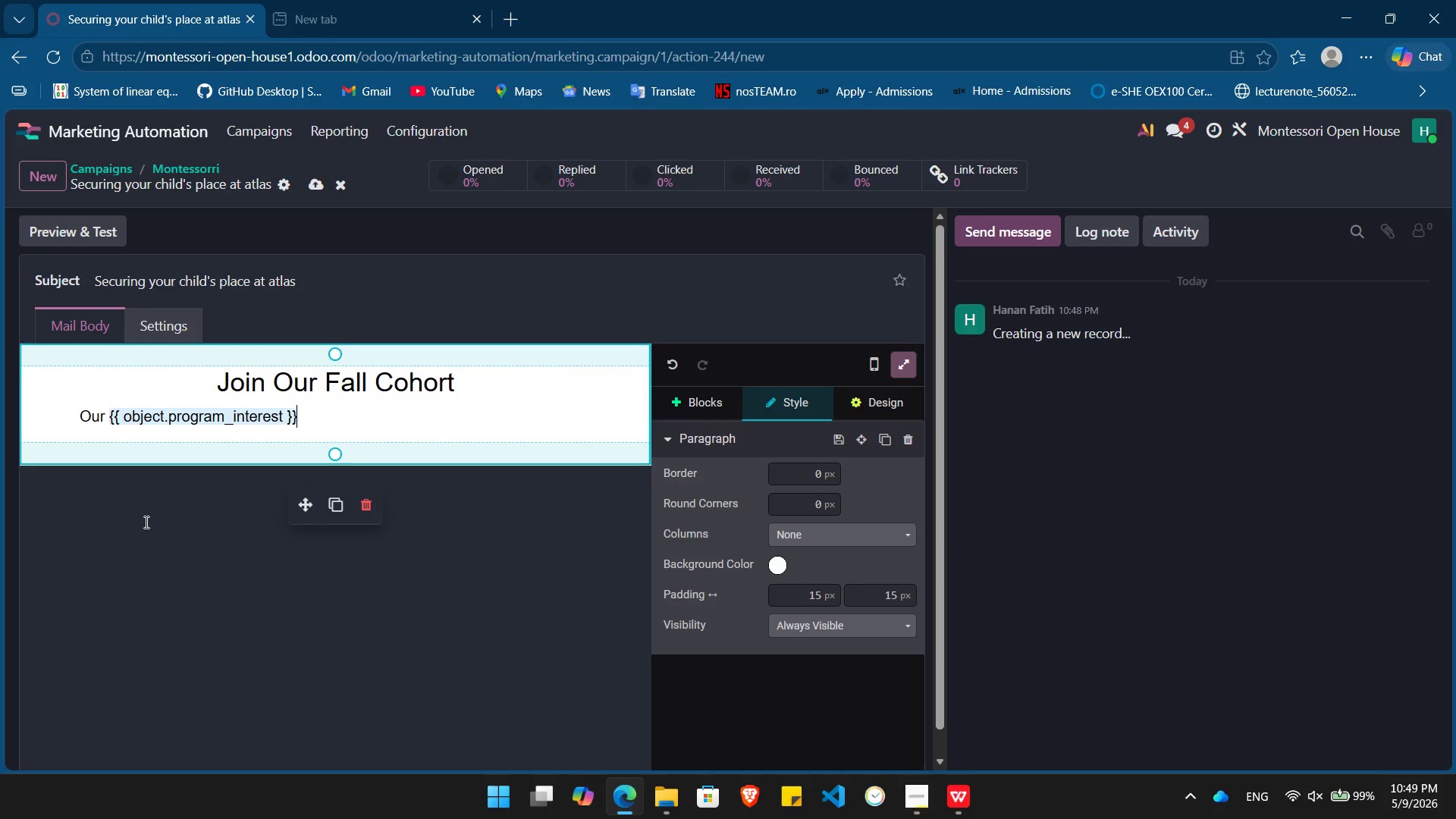 
type( program is reaching capacity. We've loved getting to know your familyand would be honered to partner in /)
 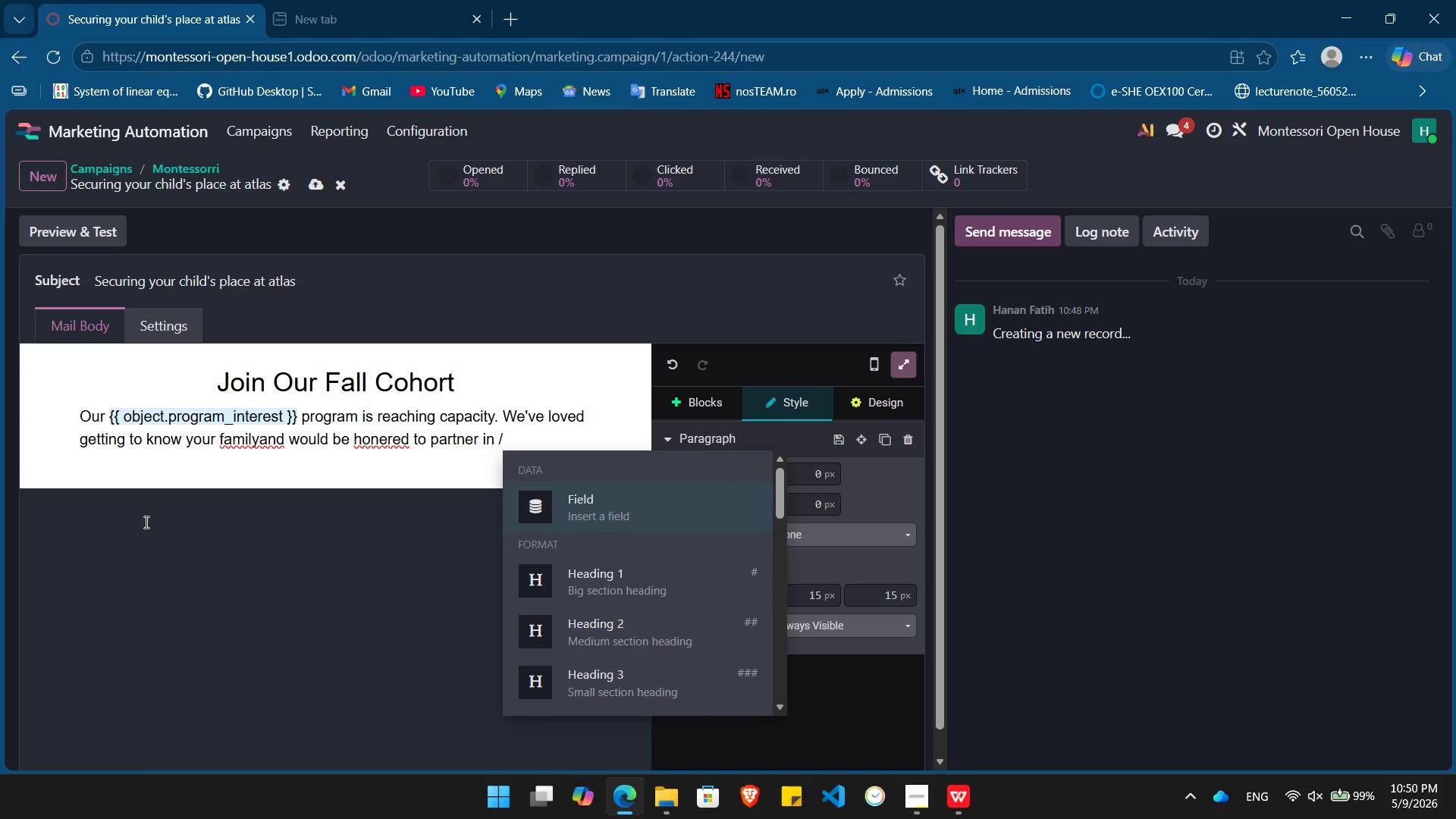 
key(Enter)
 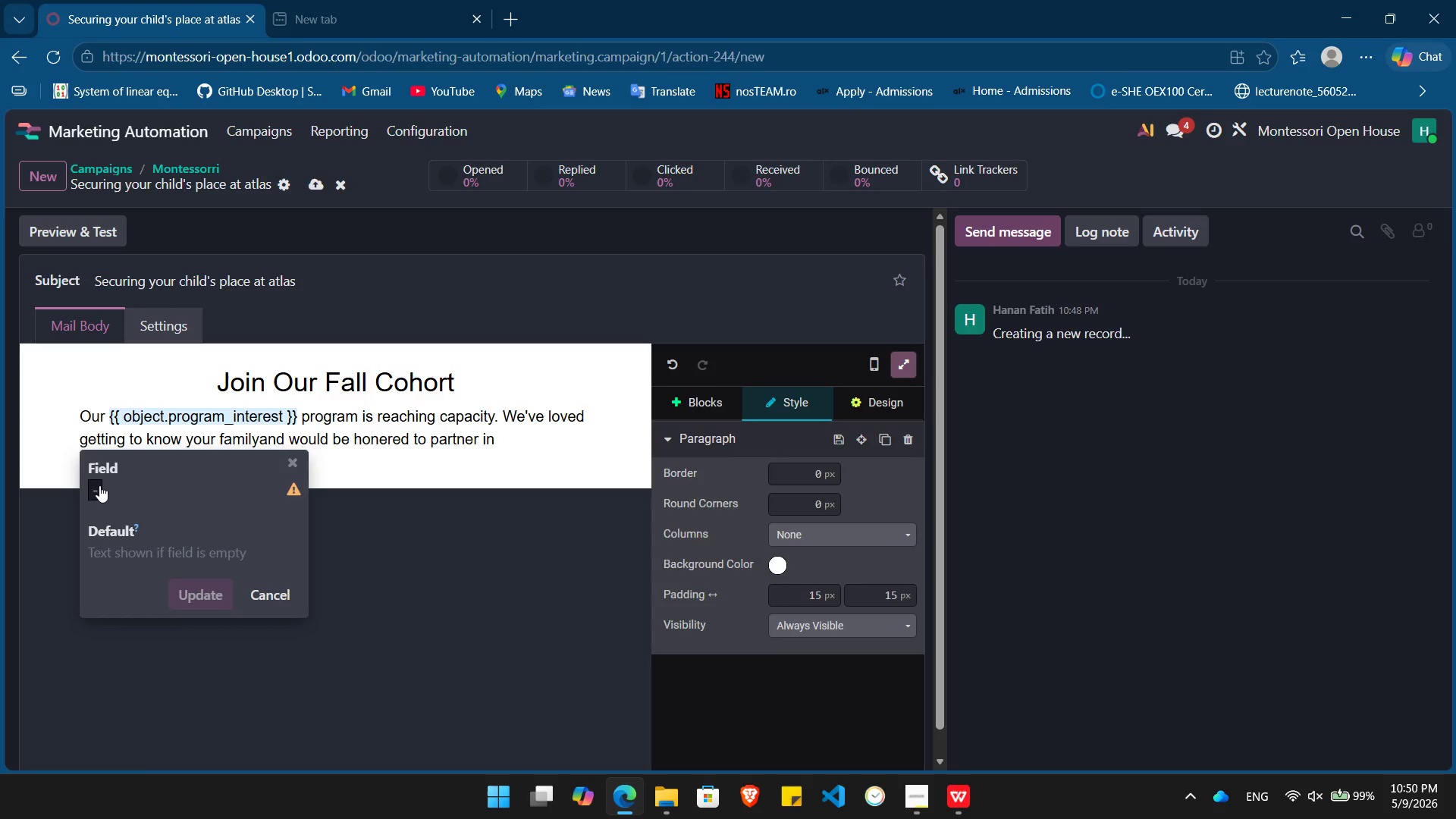 
left_click([99, 485])
 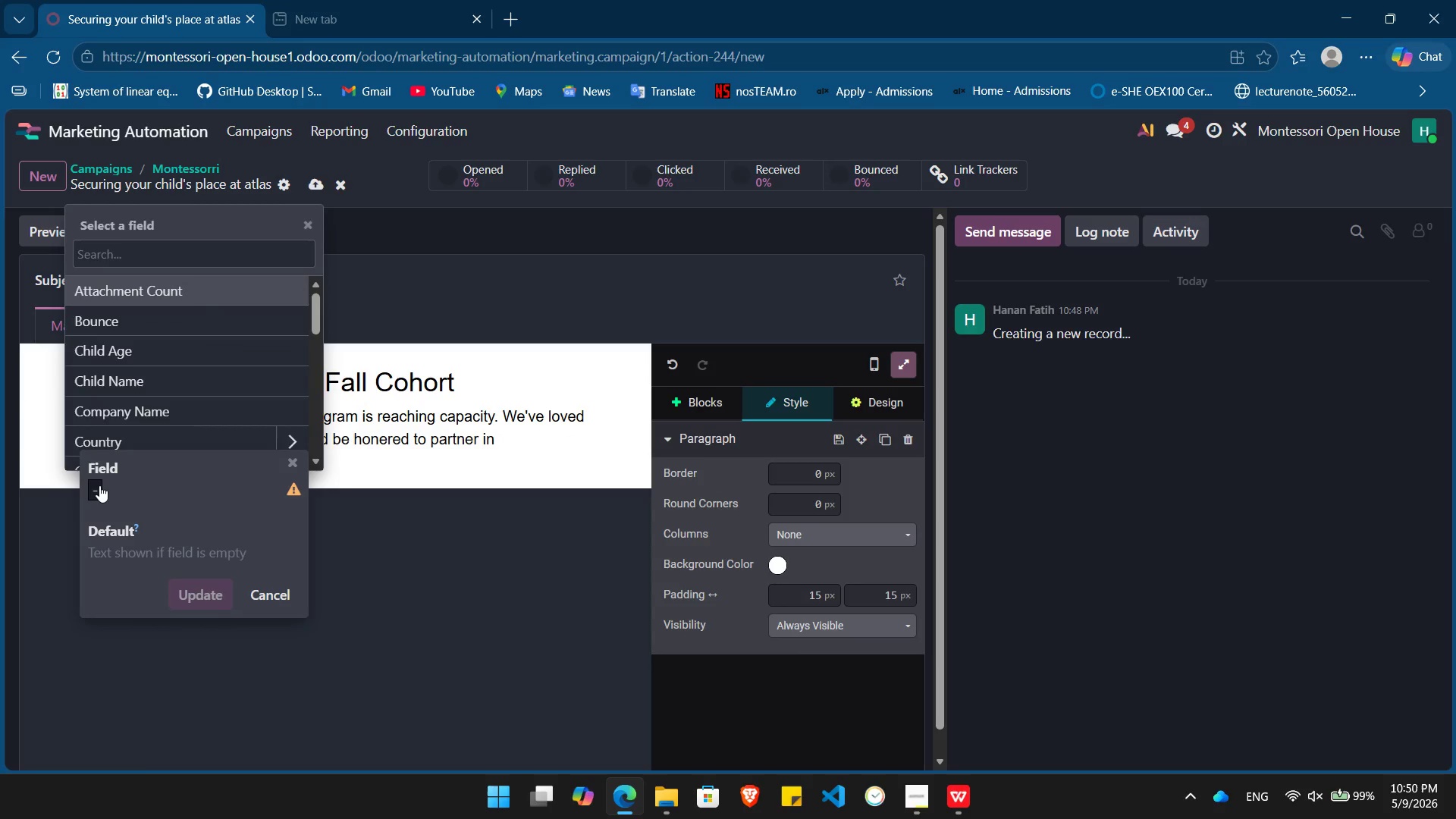 
type(chil)
 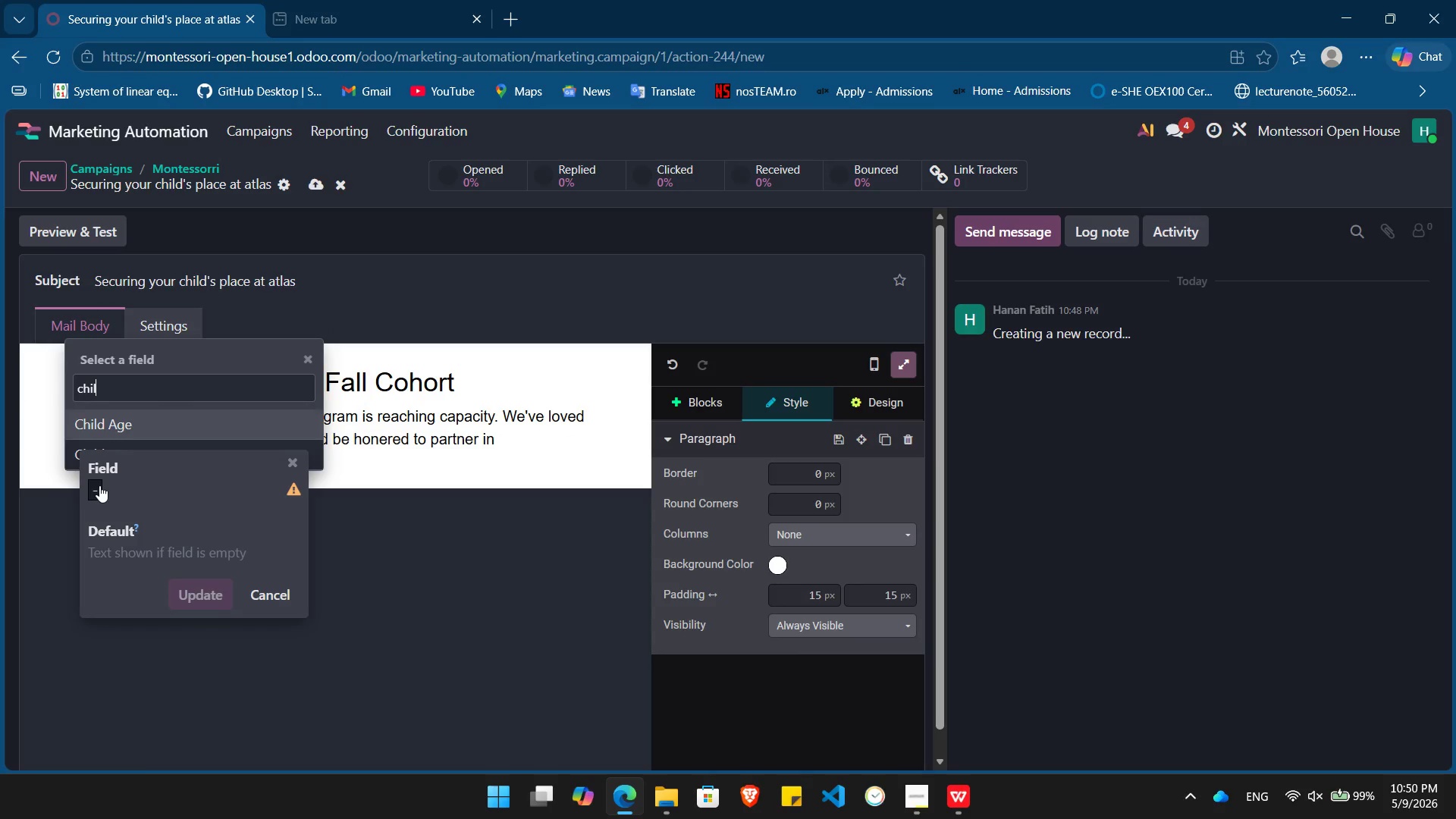 
key(ArrowDown)
 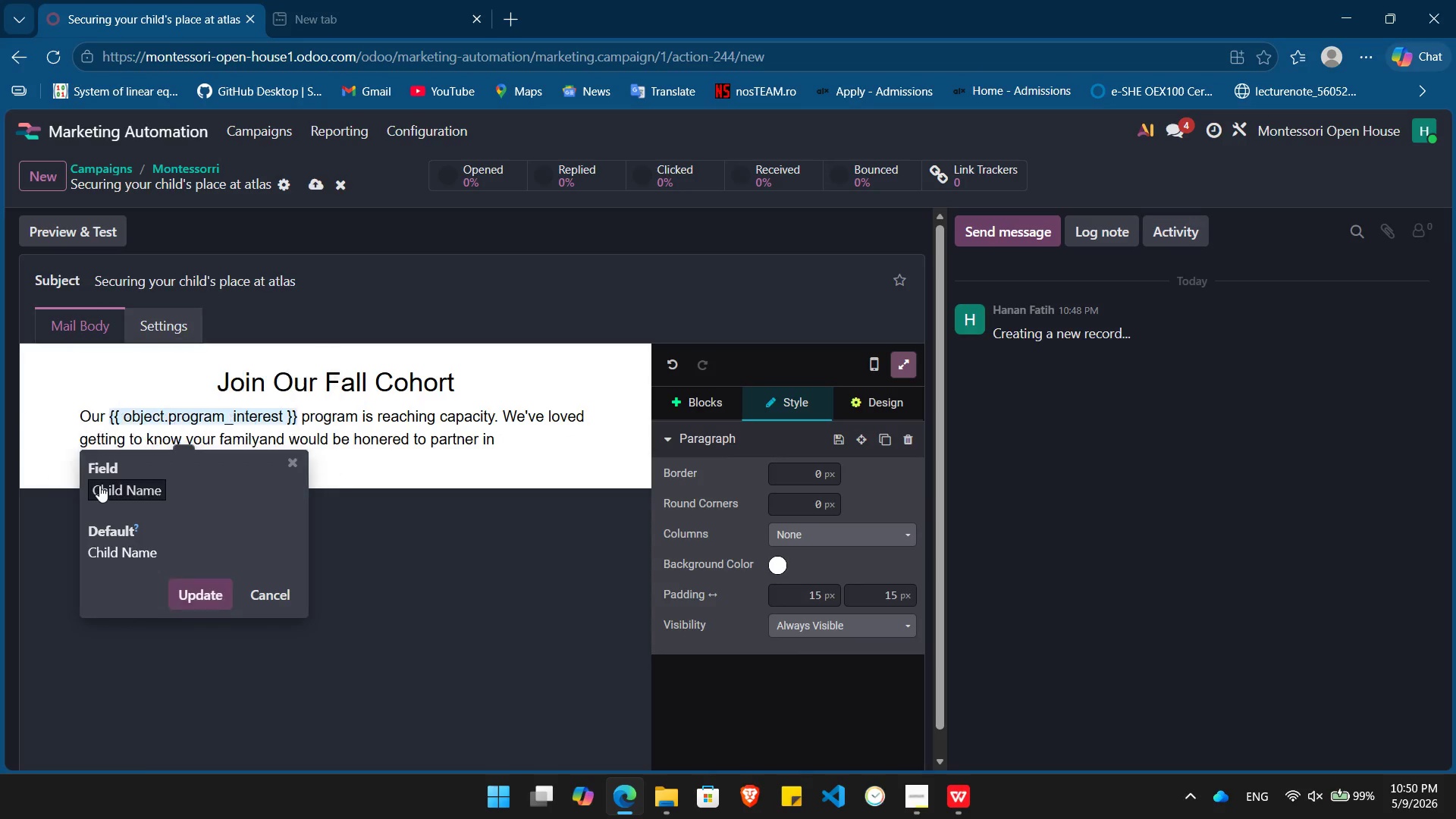 
key(Enter)
 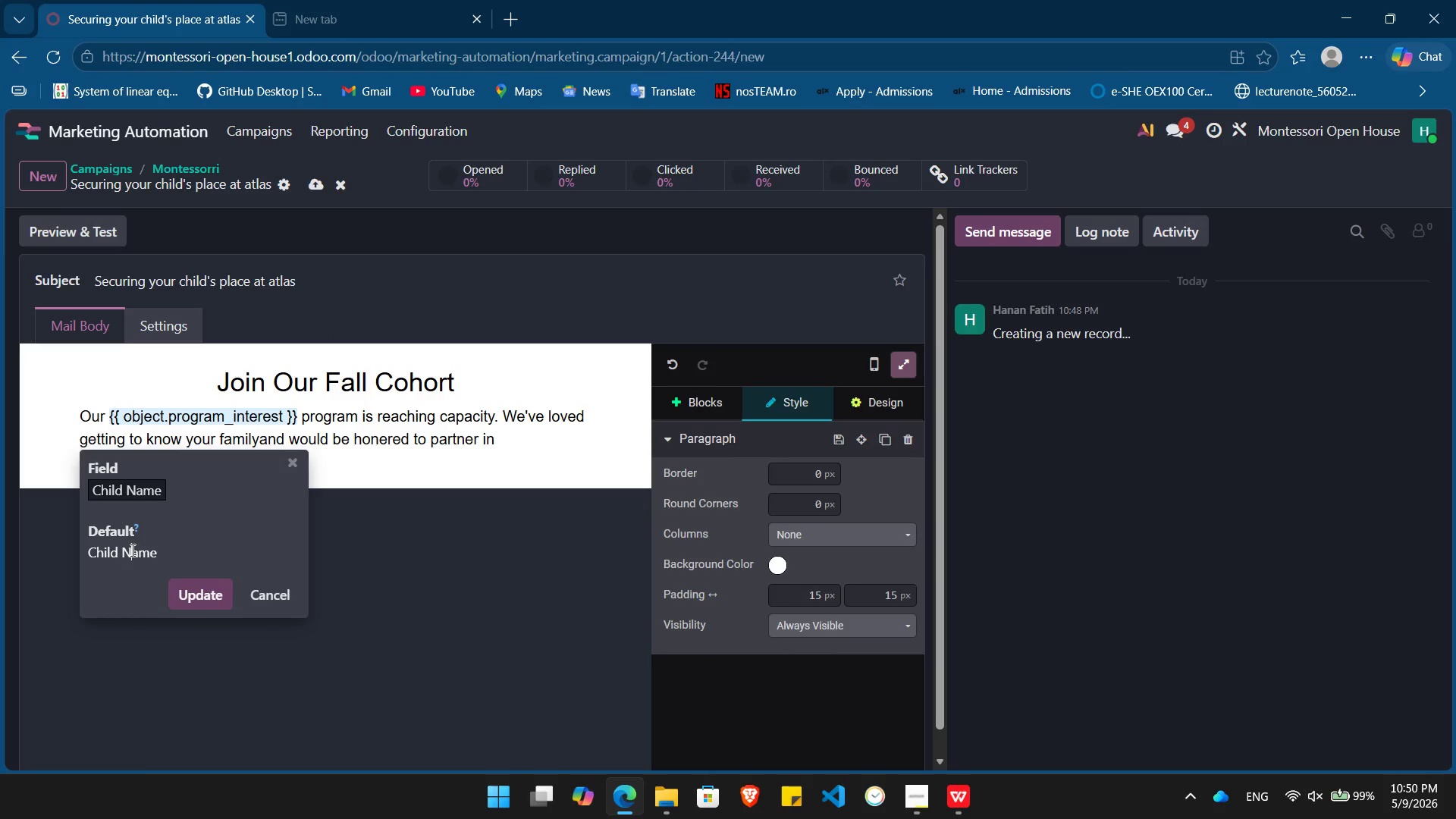 
double_click([131, 550])
 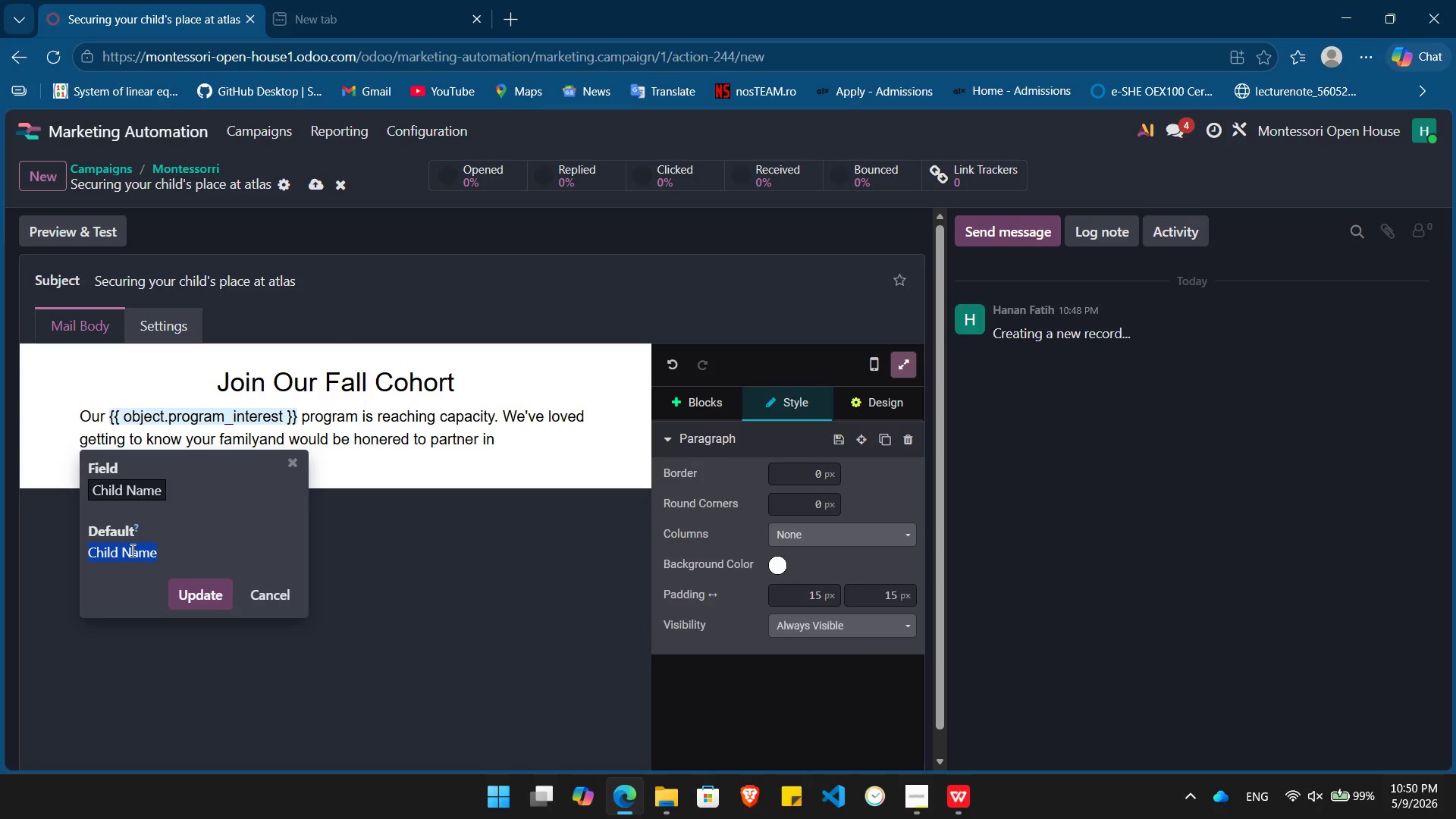 
triple_click([131, 550])
 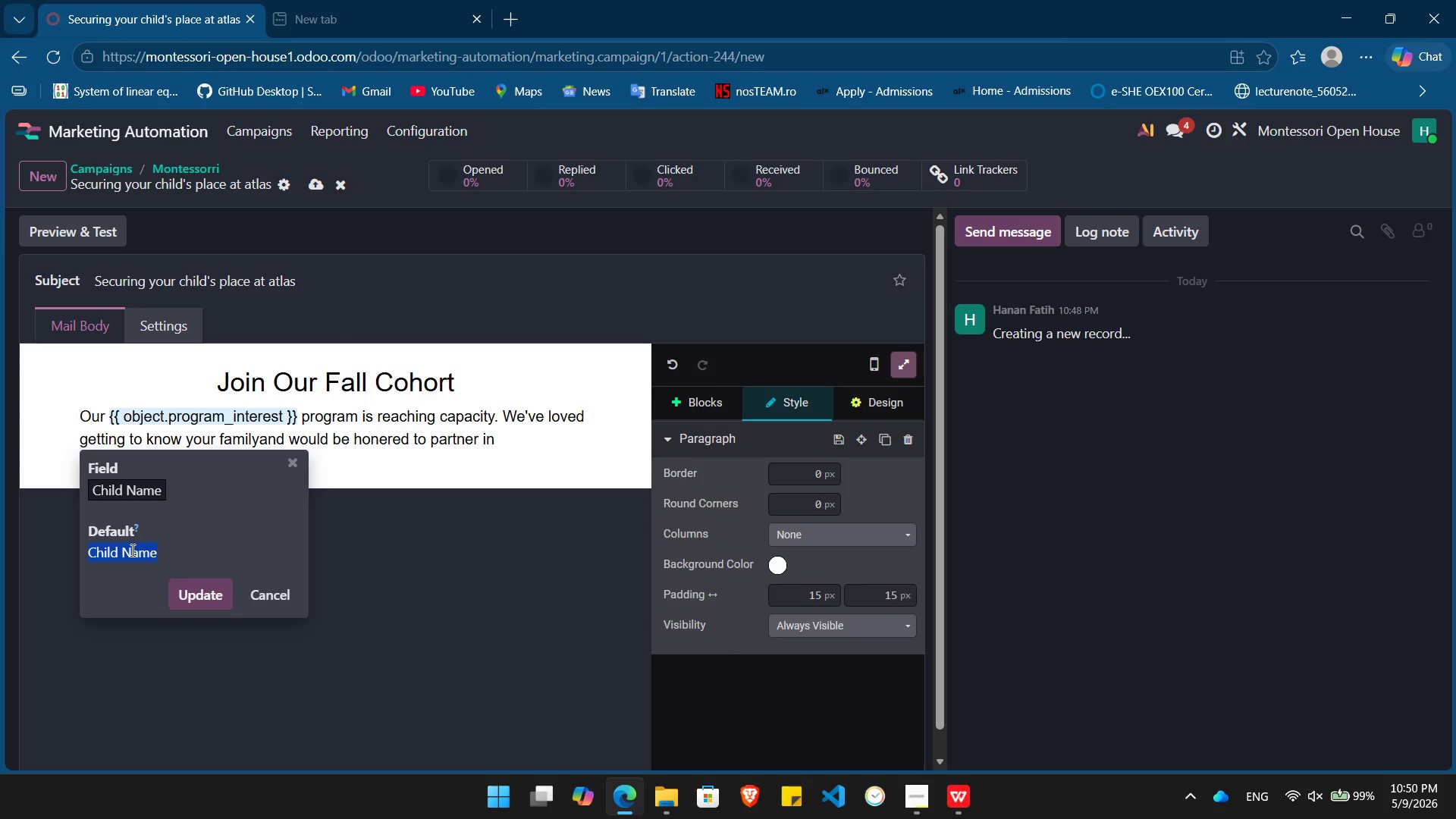 
type({{ object.ci)
key(Backspace)
type(h)
key(Backspace)
key(Backspace)
type(i)
key(Backspace)
key(Backspace)
type(hild_name }})
 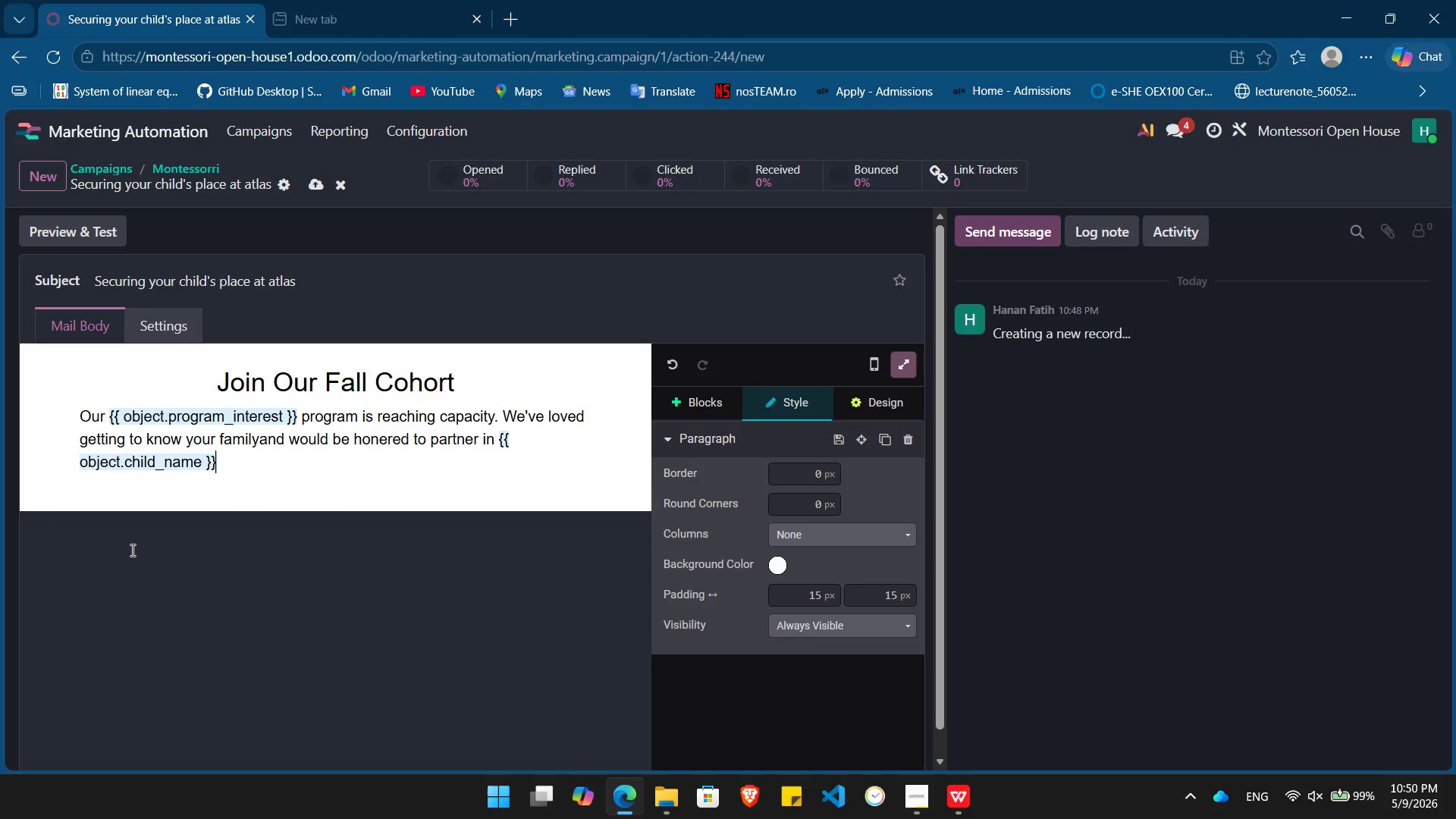 
 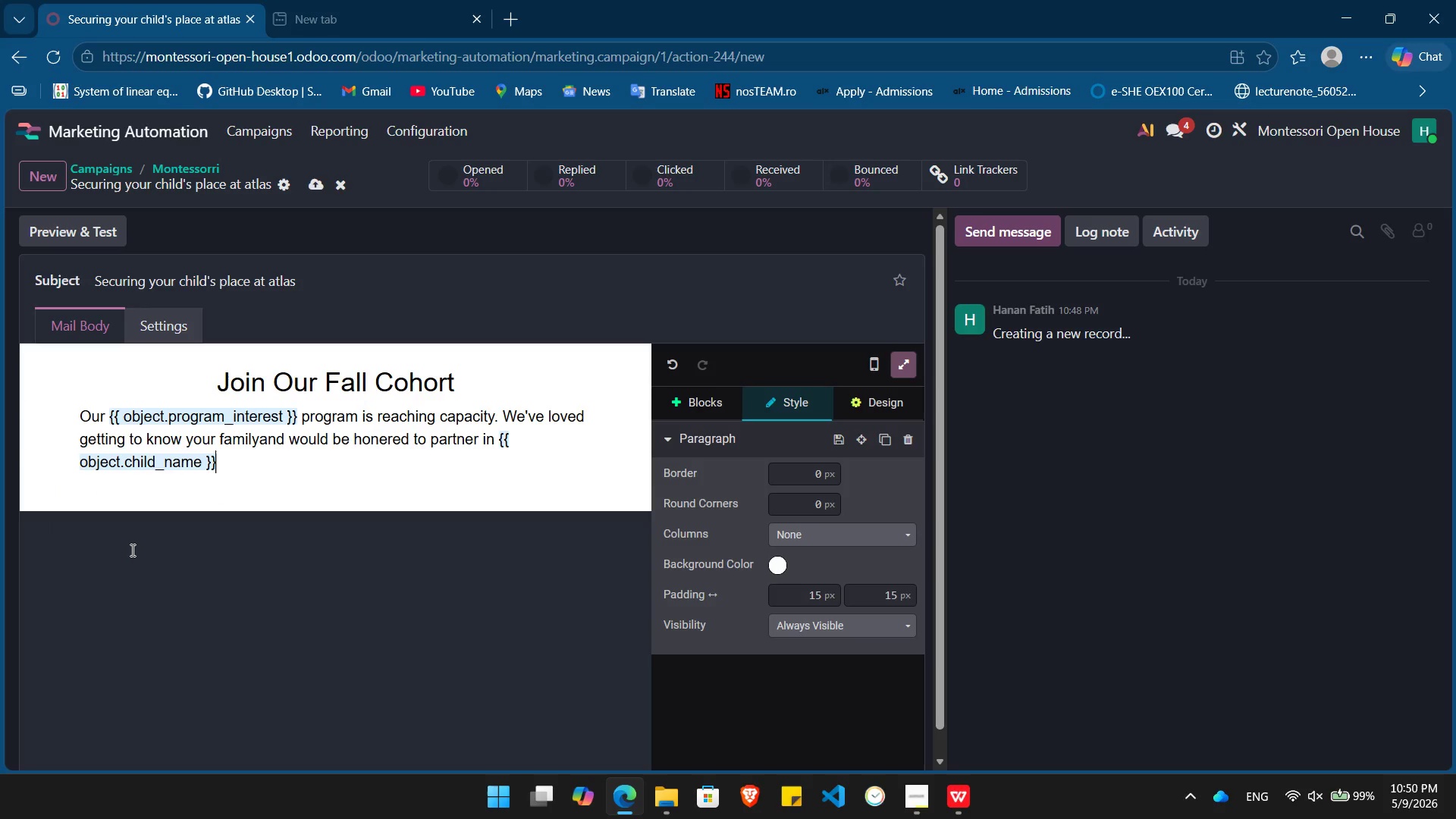 
key(Enter)
 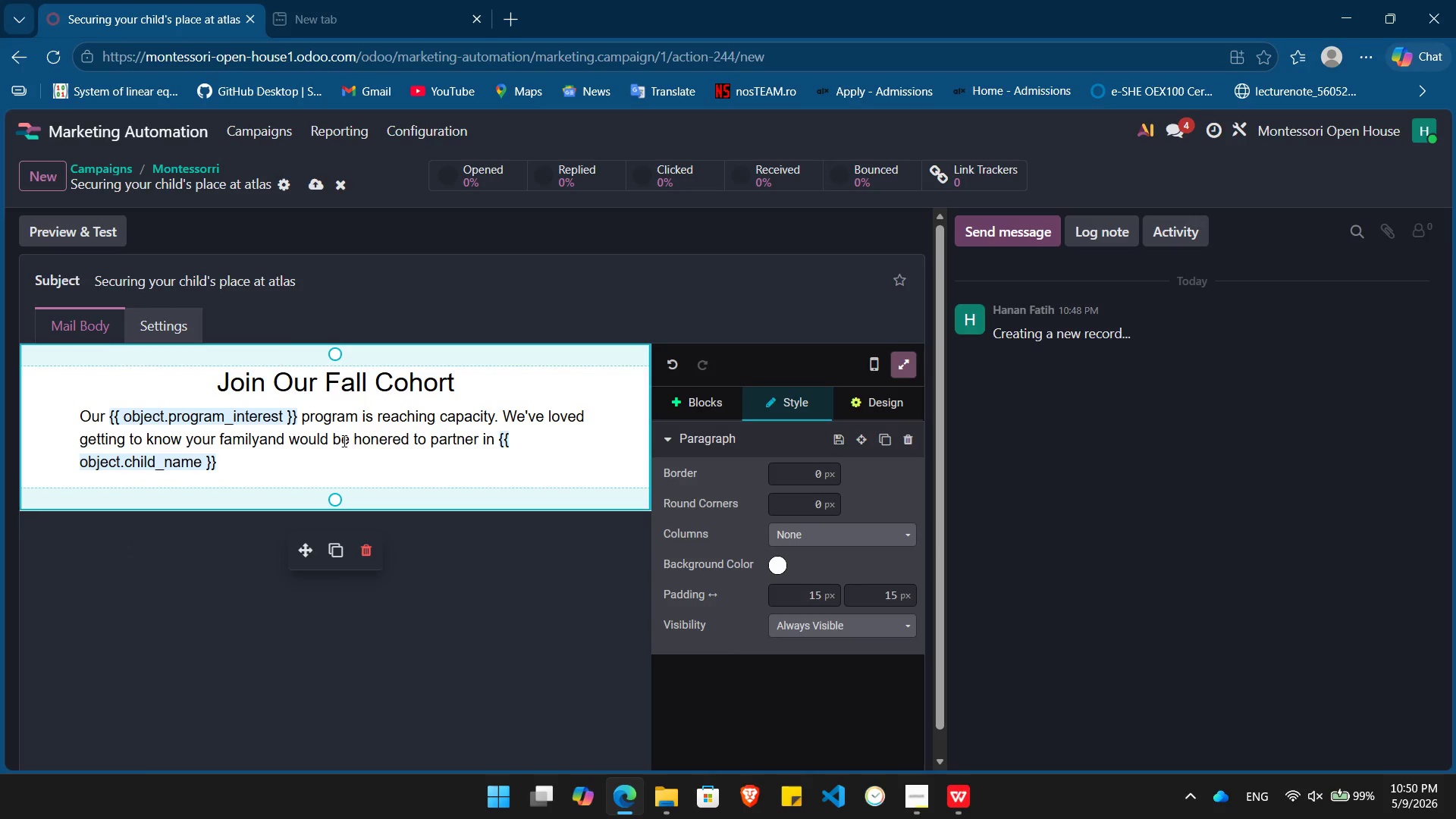 
left_click([372, 441])
 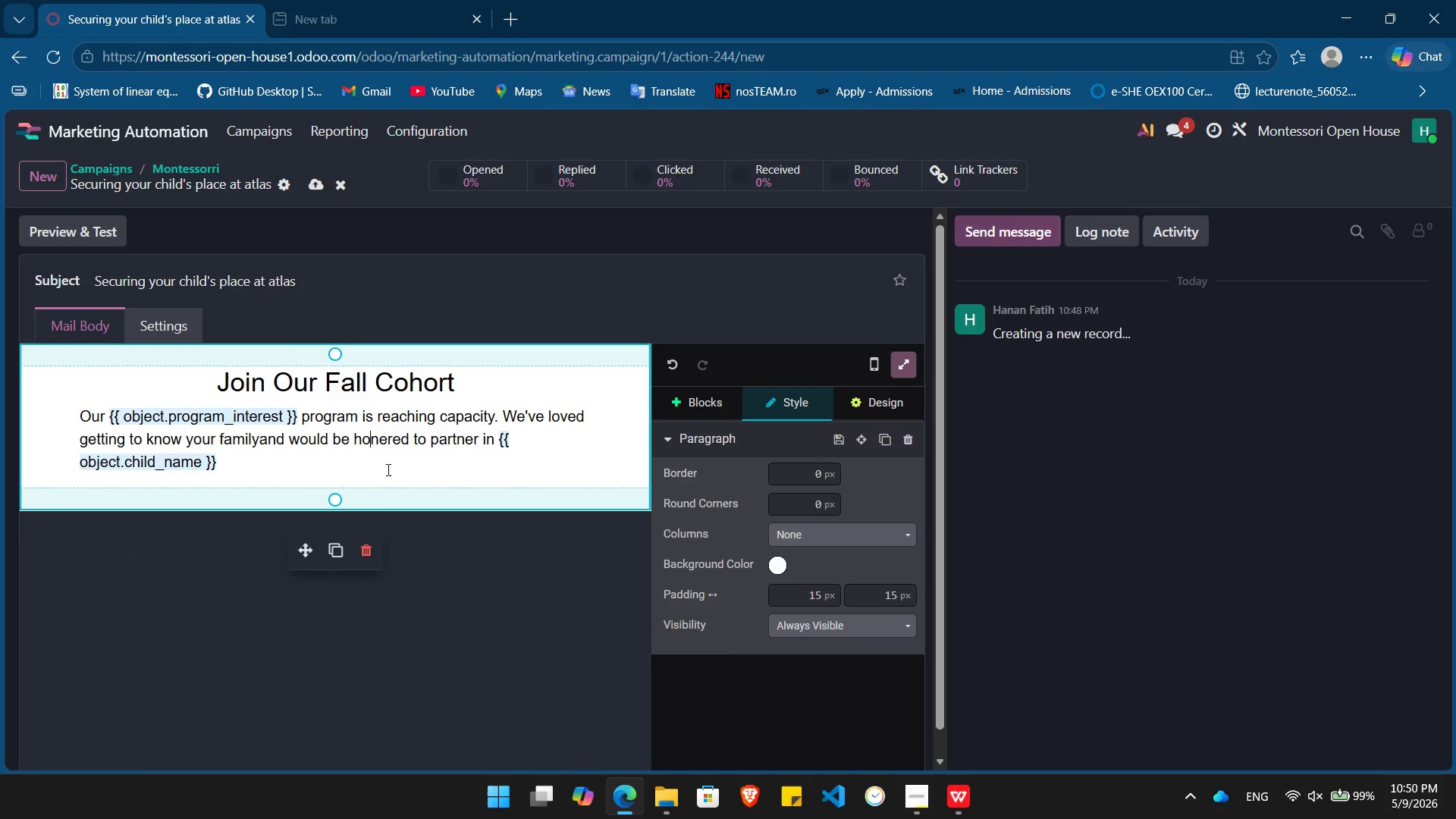 
left_click([386, 469])
 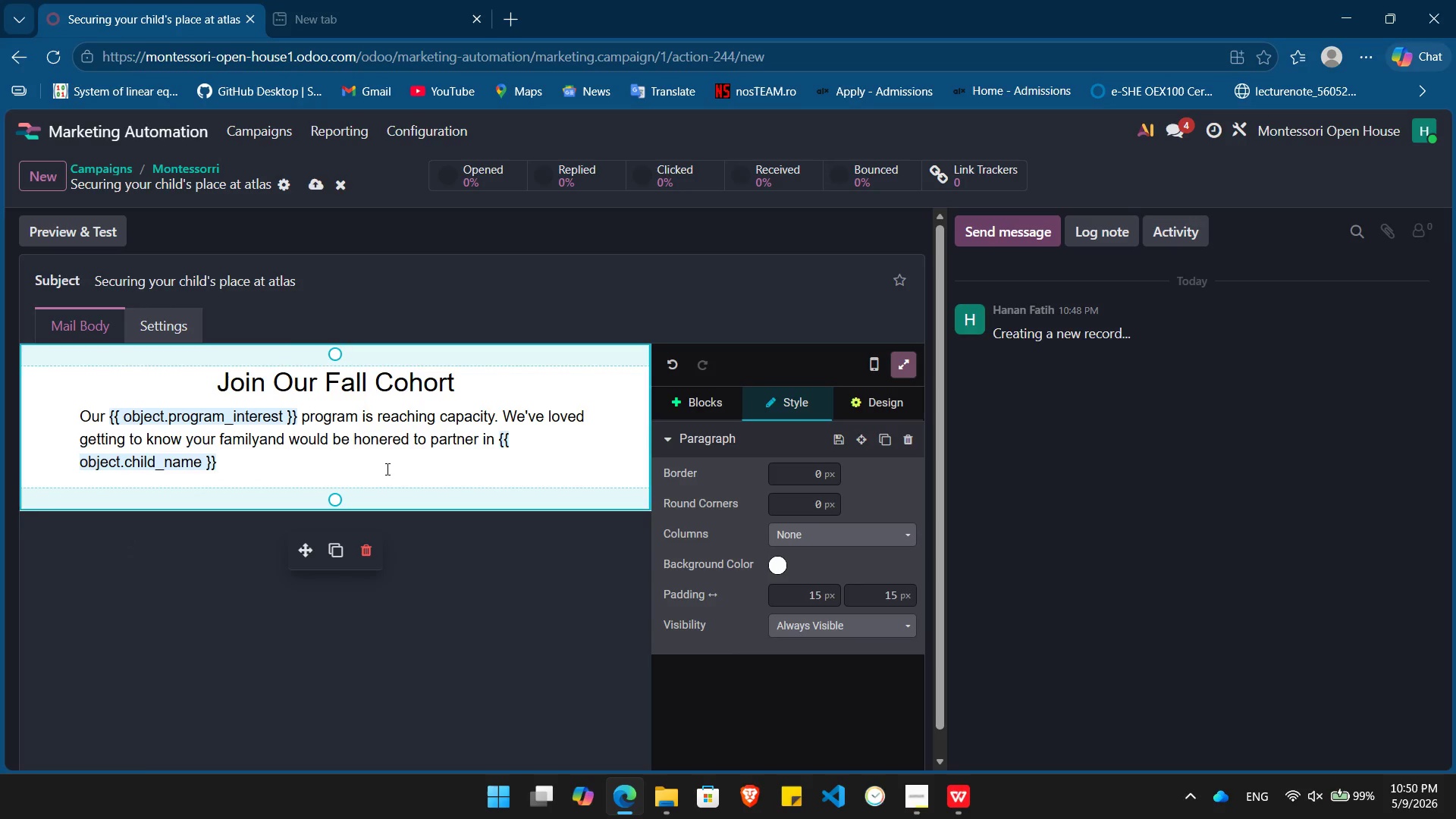 
type('s development.)
 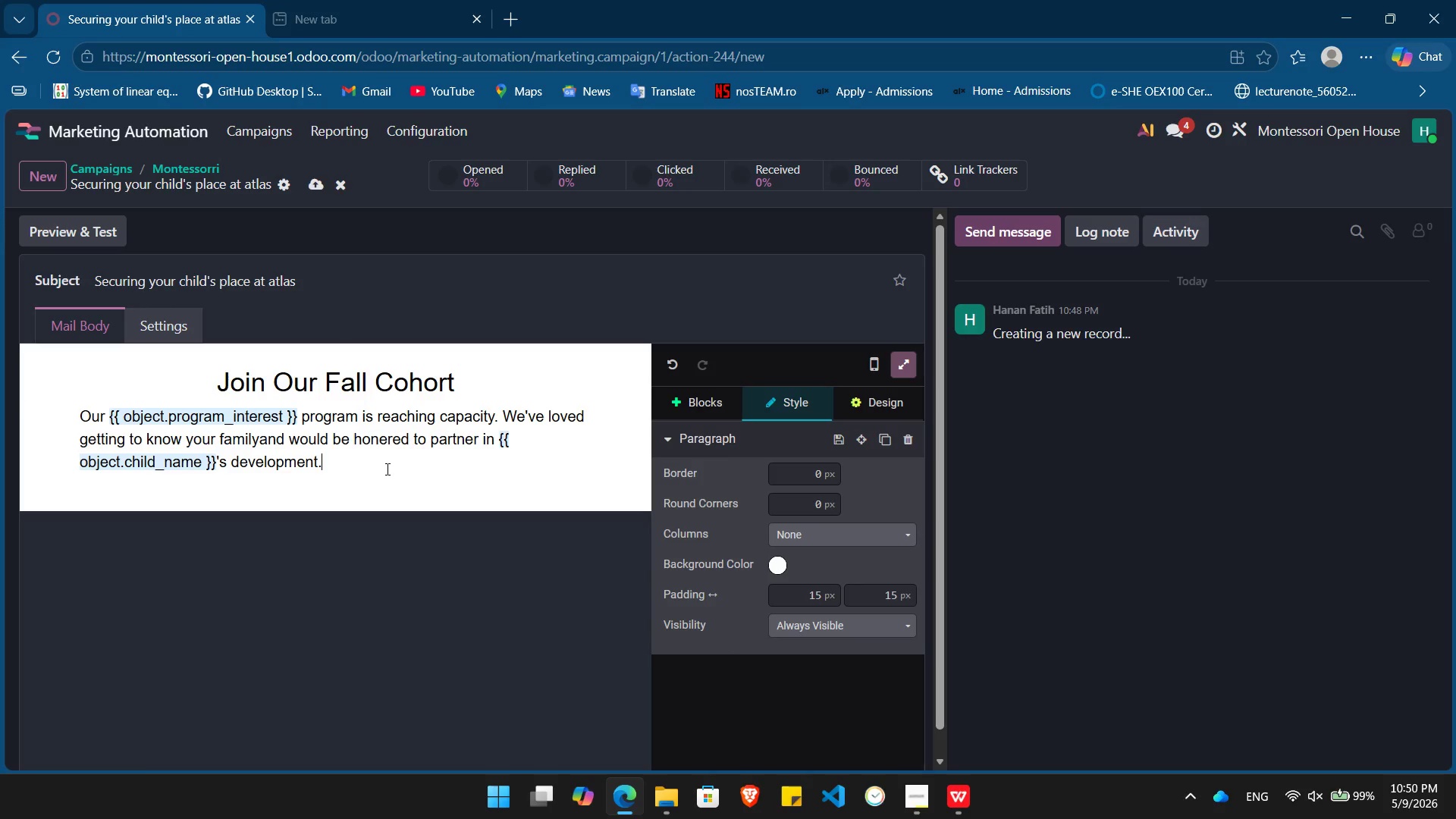 
key(Enter)
 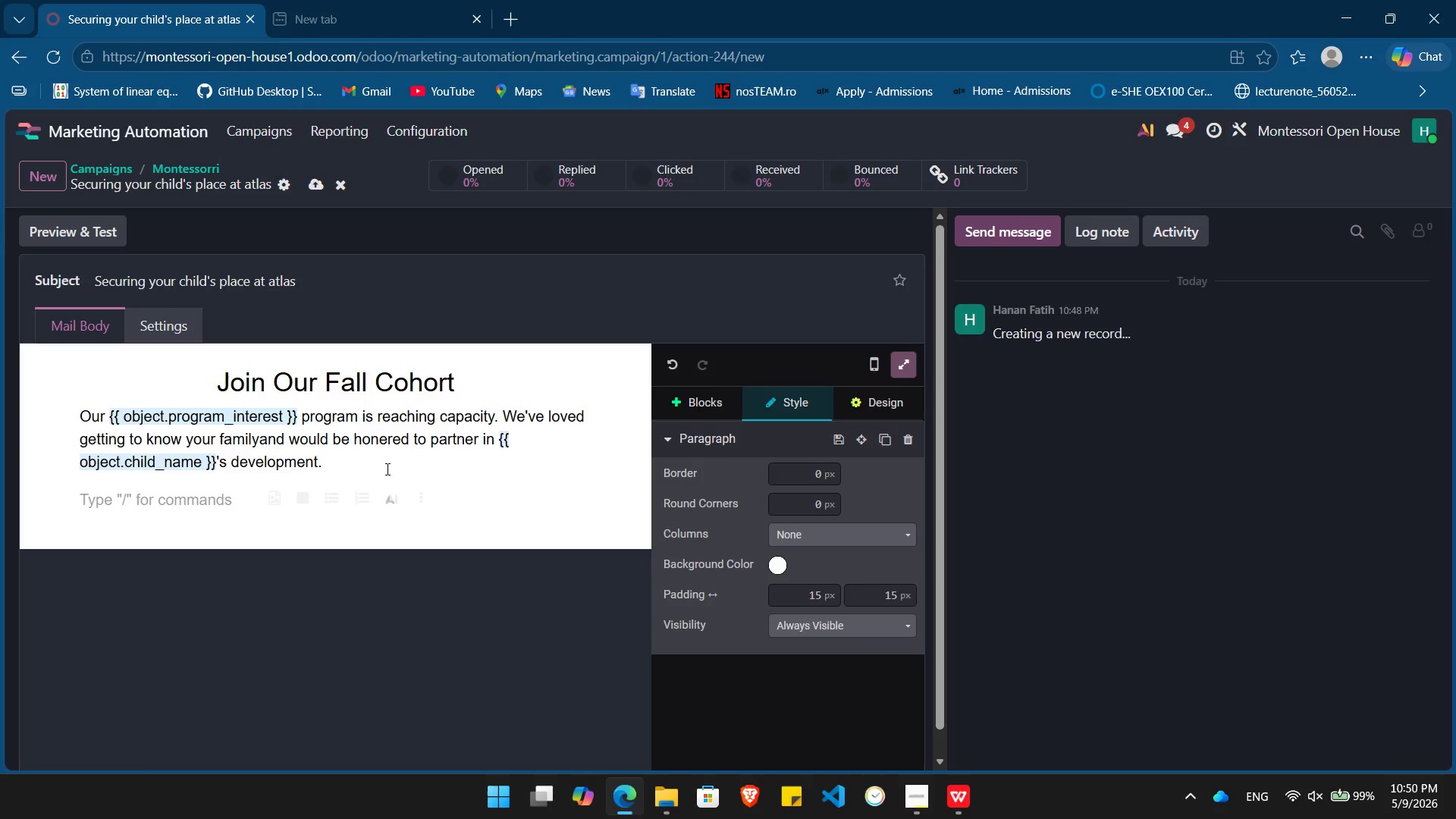 
type(/c)
key(Backspace)
type(bu)
 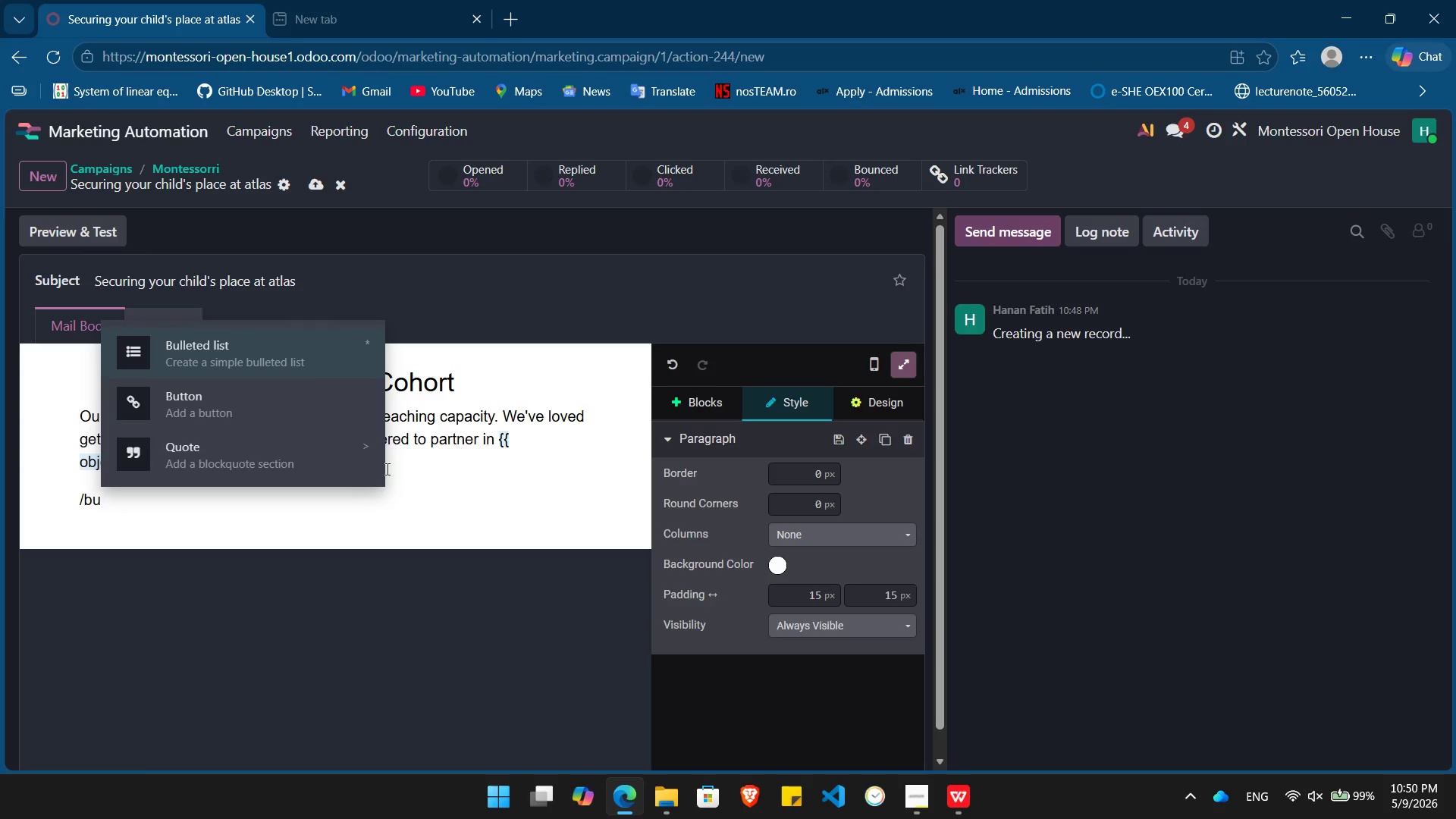 
key(ArrowDown)
 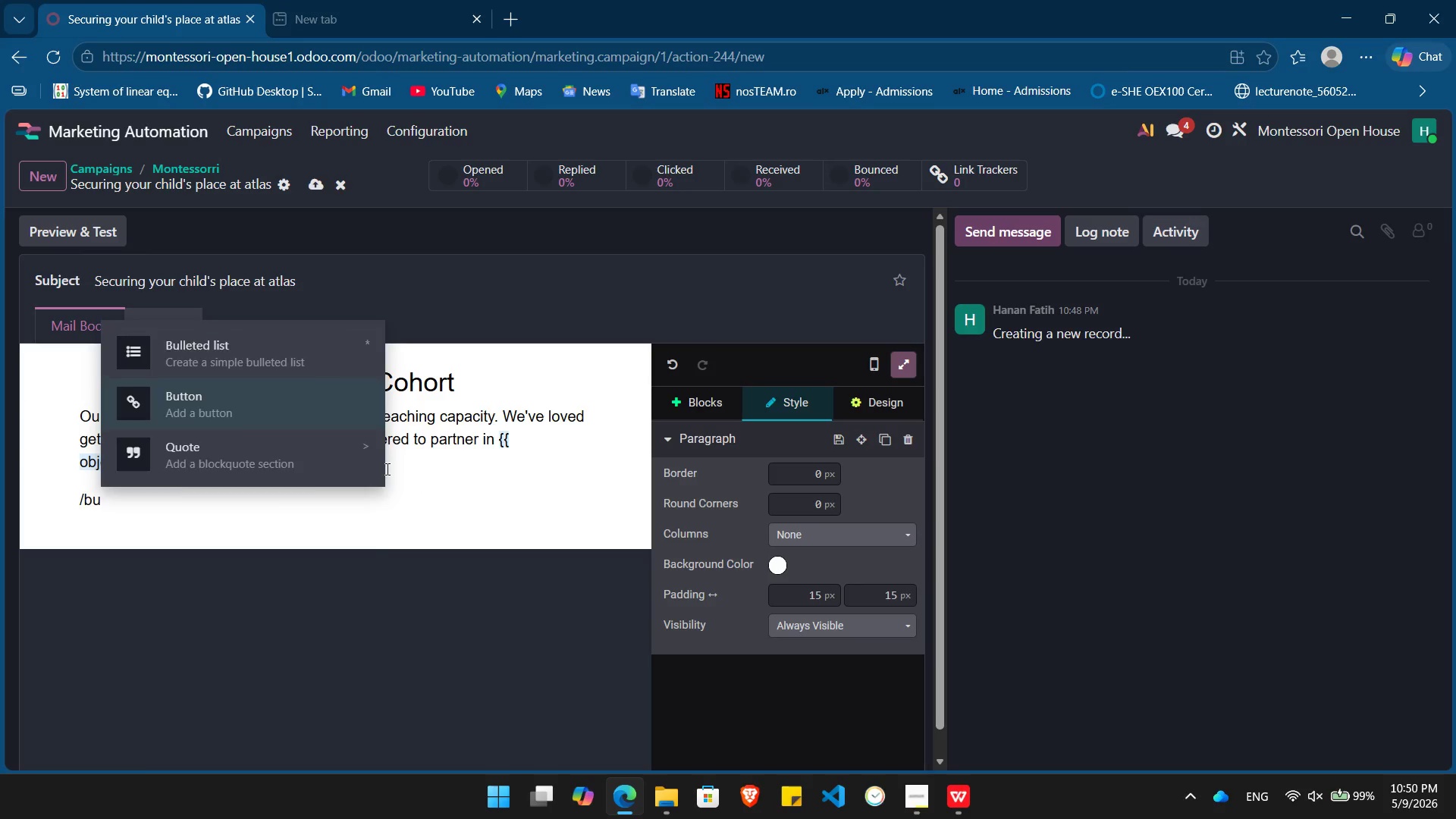 
key(Enter)
 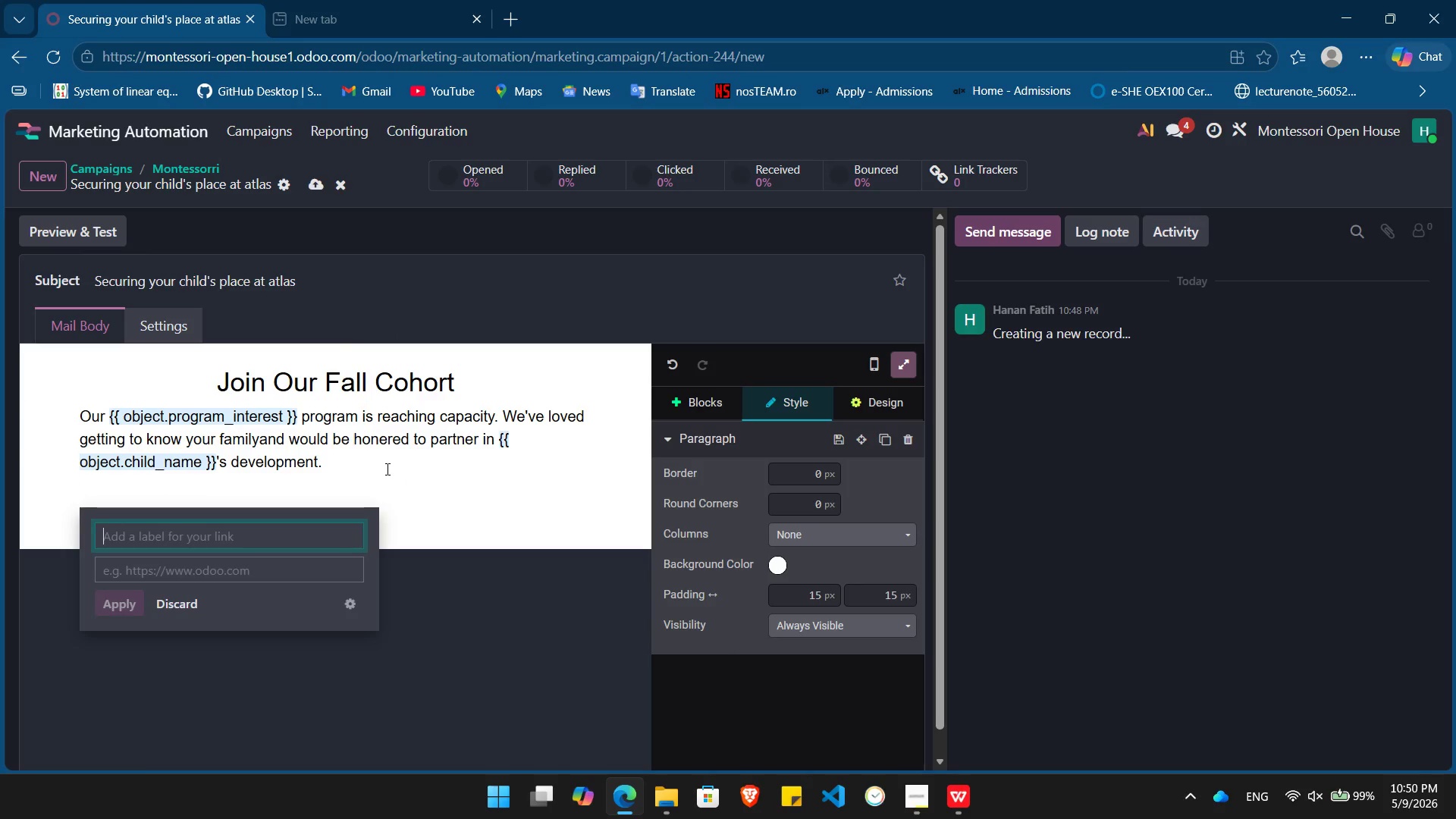 
type(Complete Enrollement)
key(Tab)
type(h)
 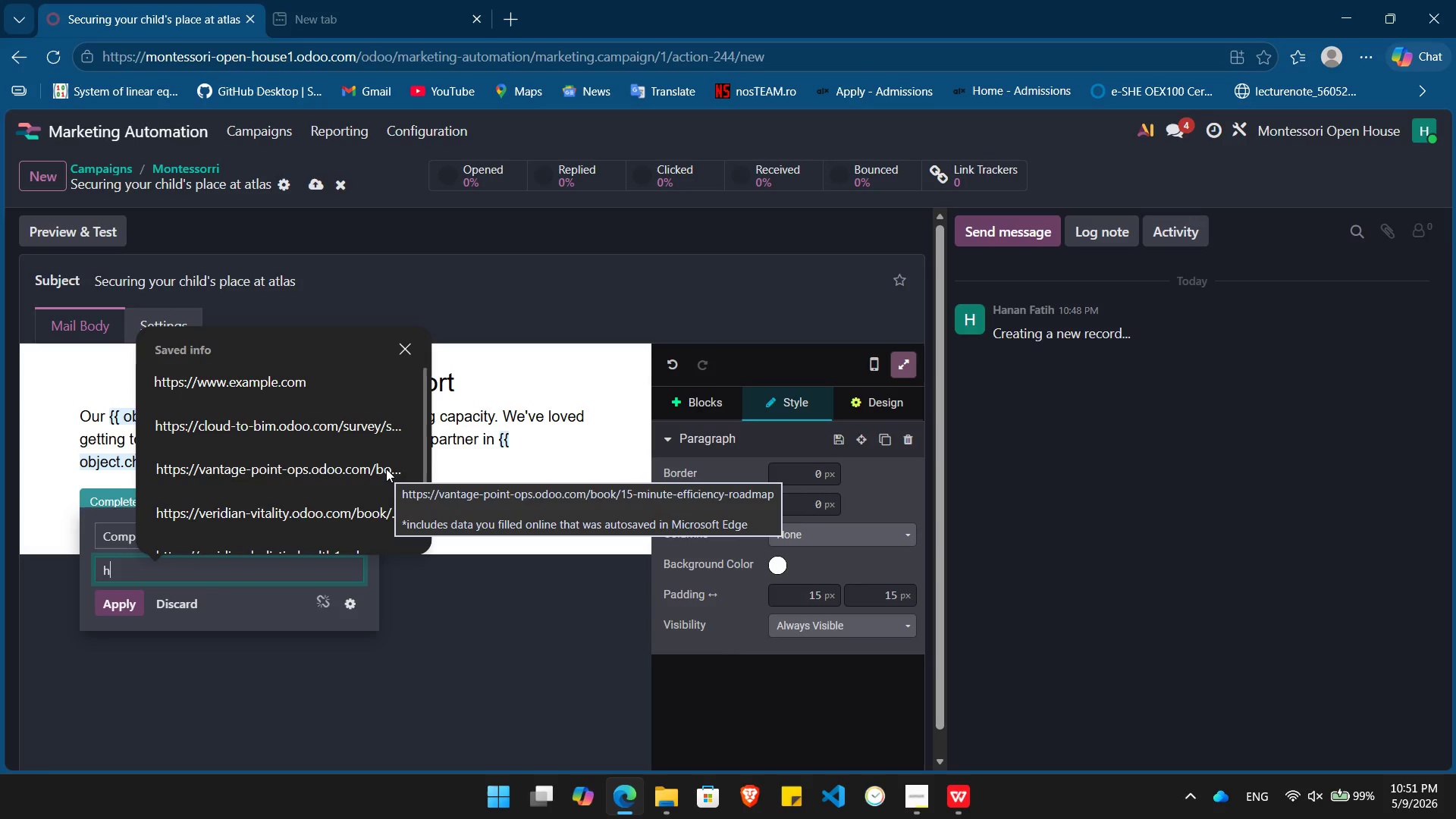 
key(ArrowDown)
 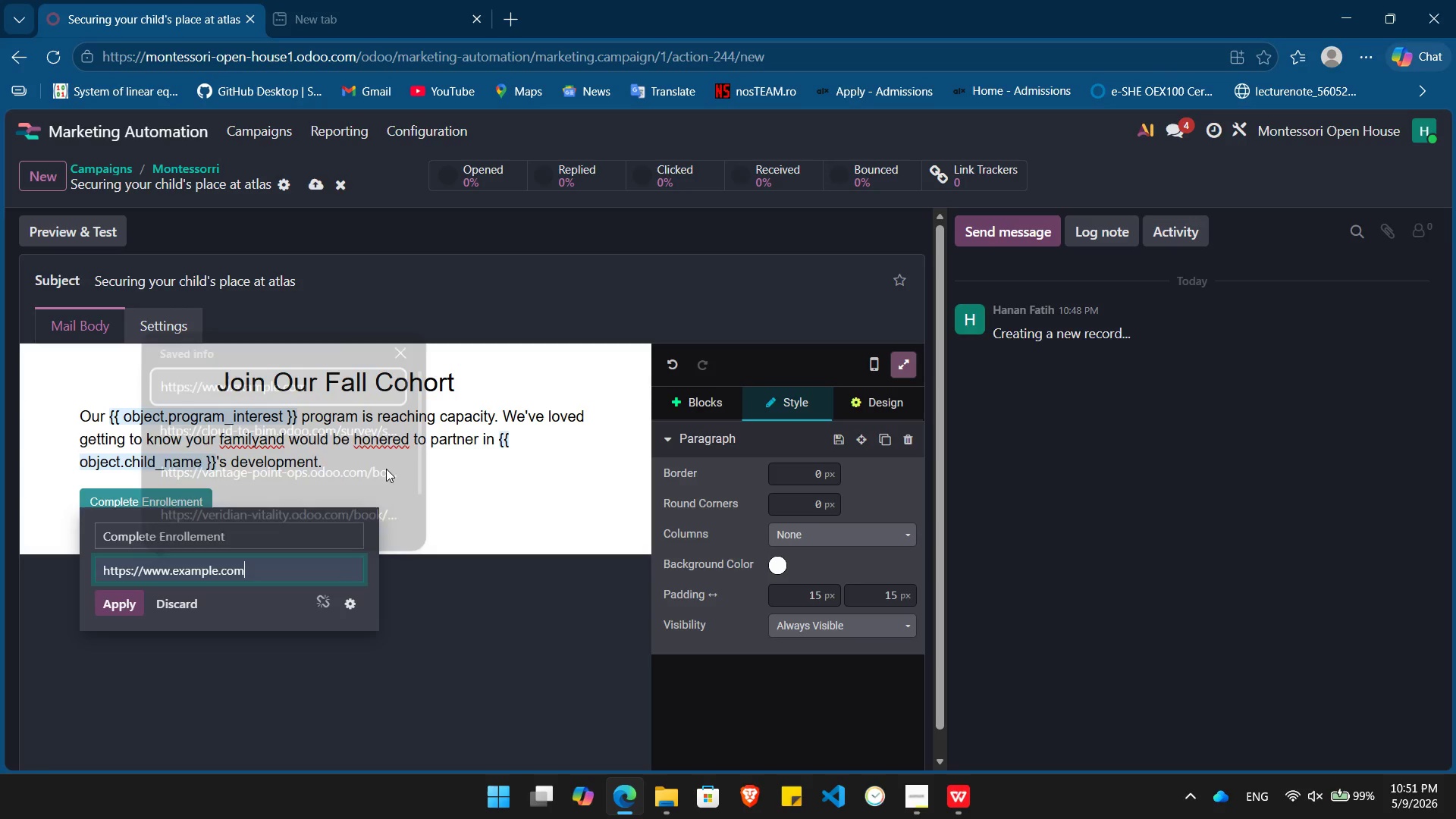 
key(Enter)
 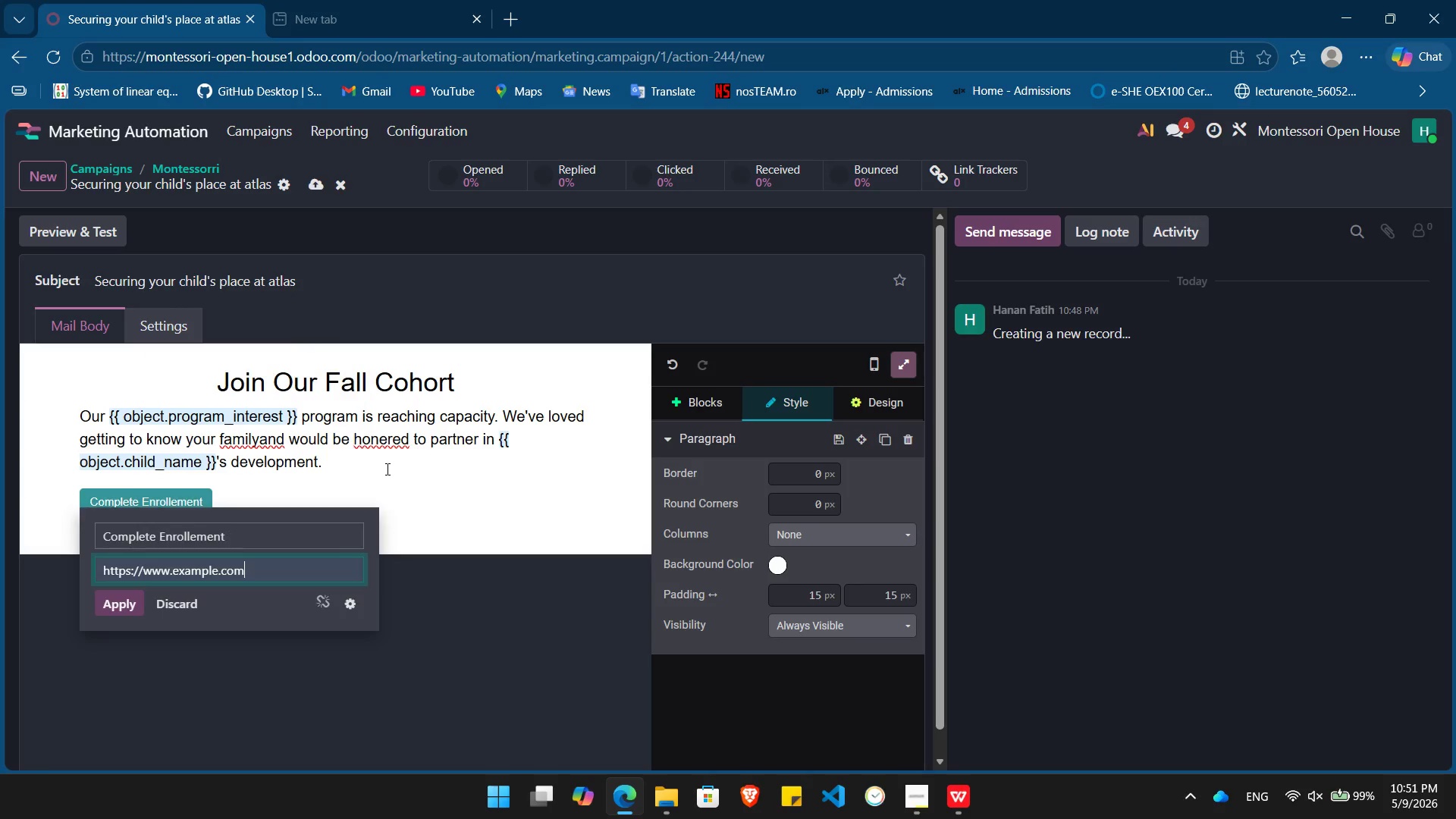 
key(Enter)
 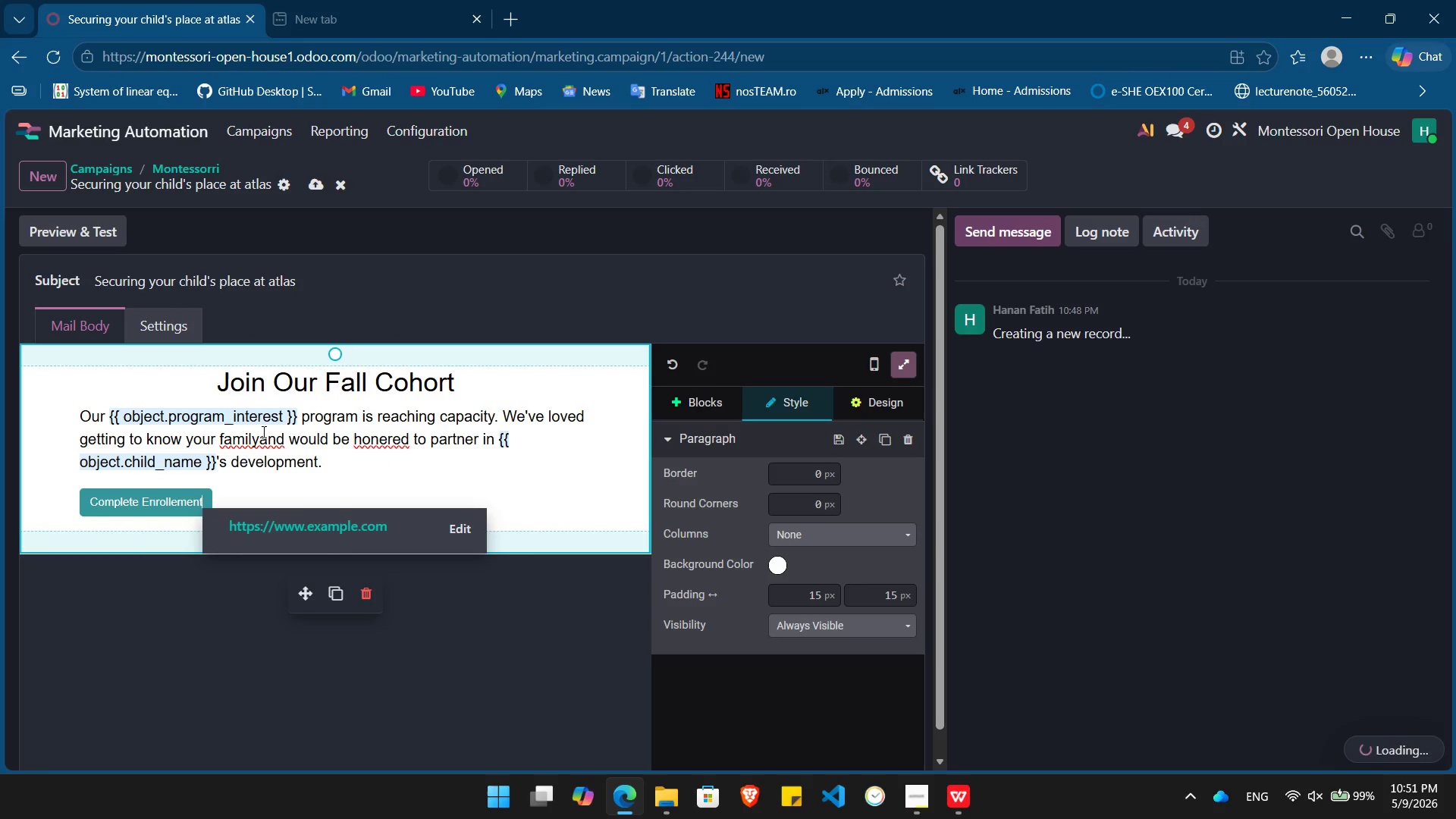 
left_click([262, 431])
 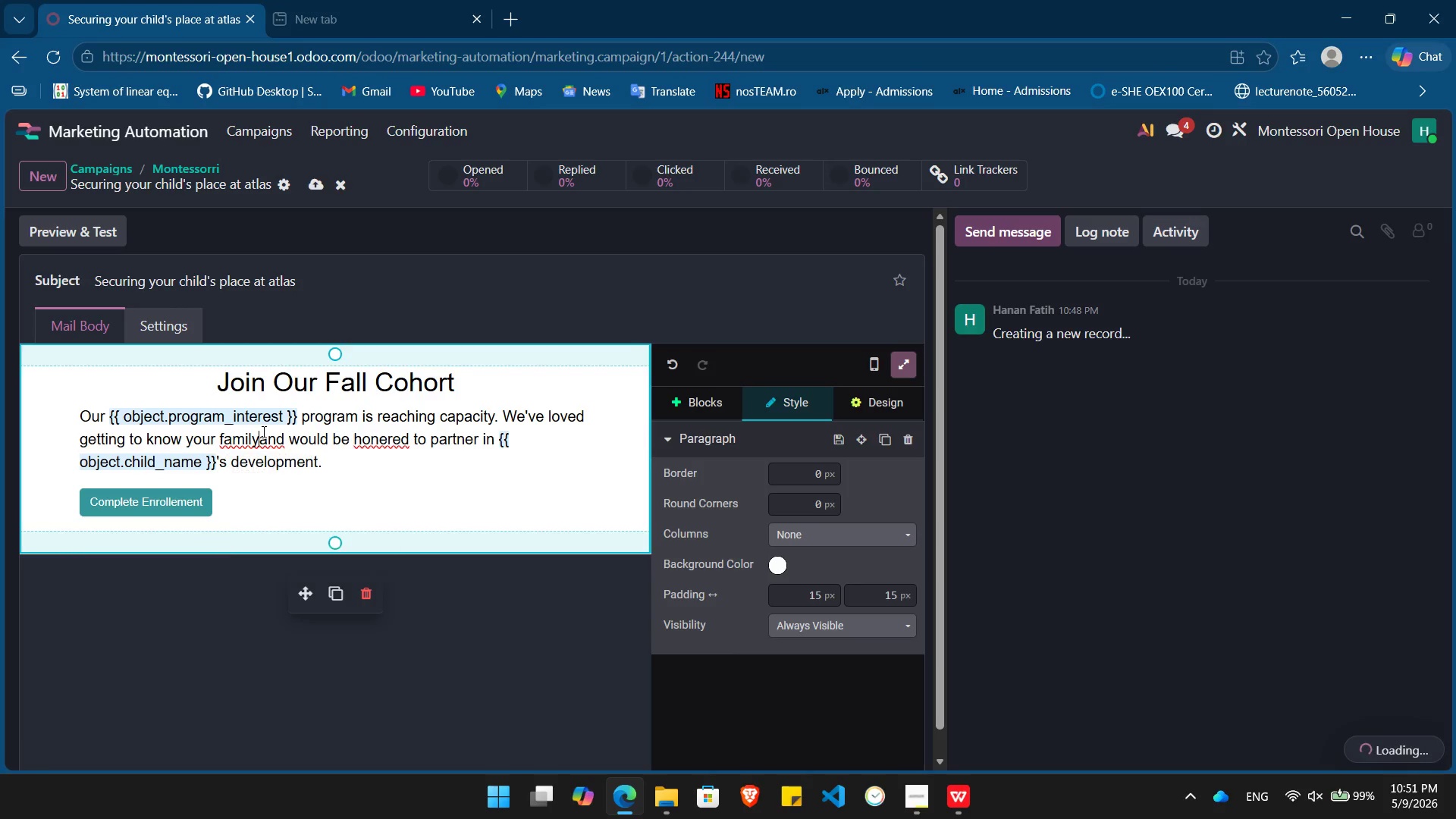 
key(Space)
 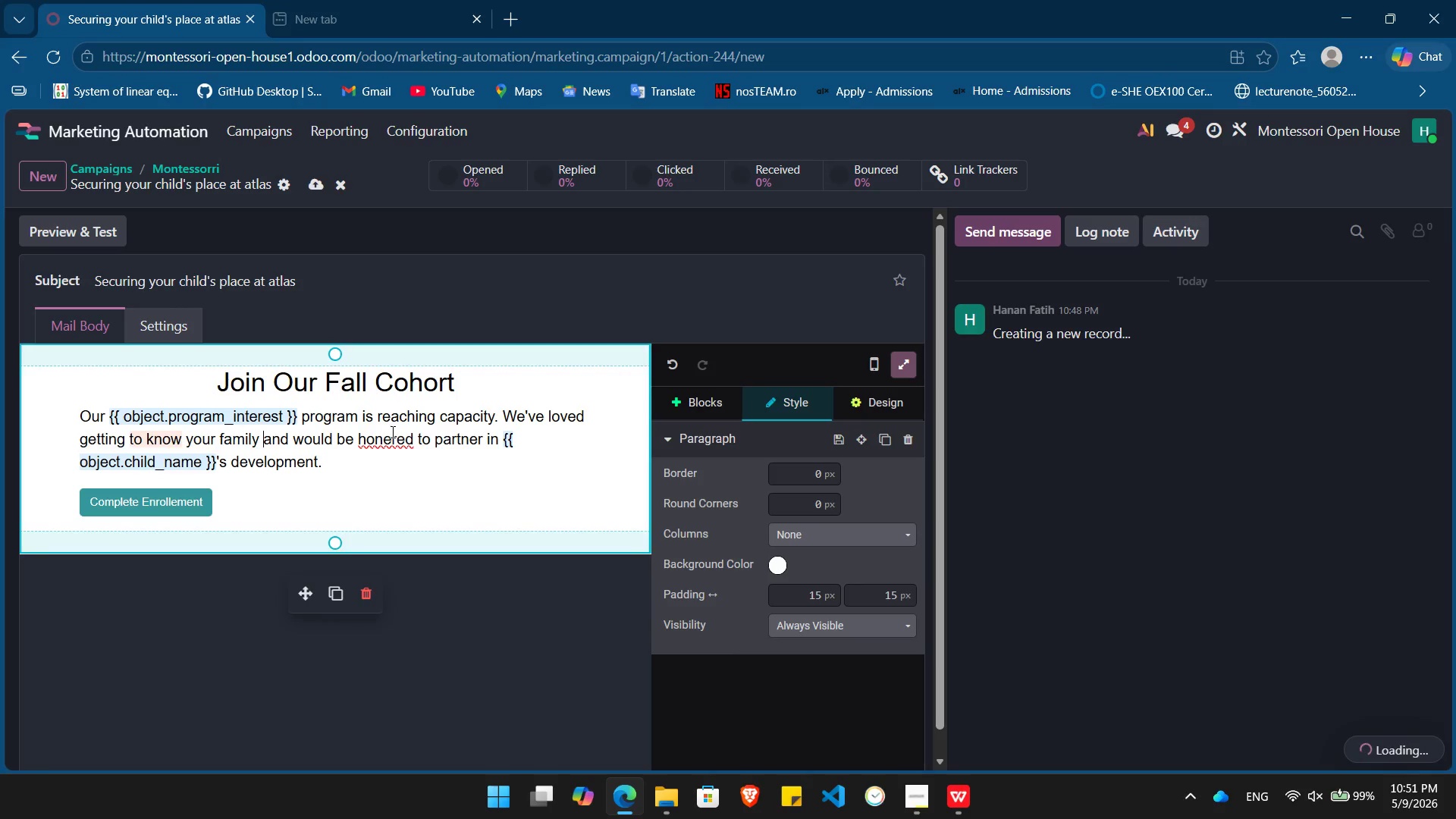 
left_click([391, 431])
 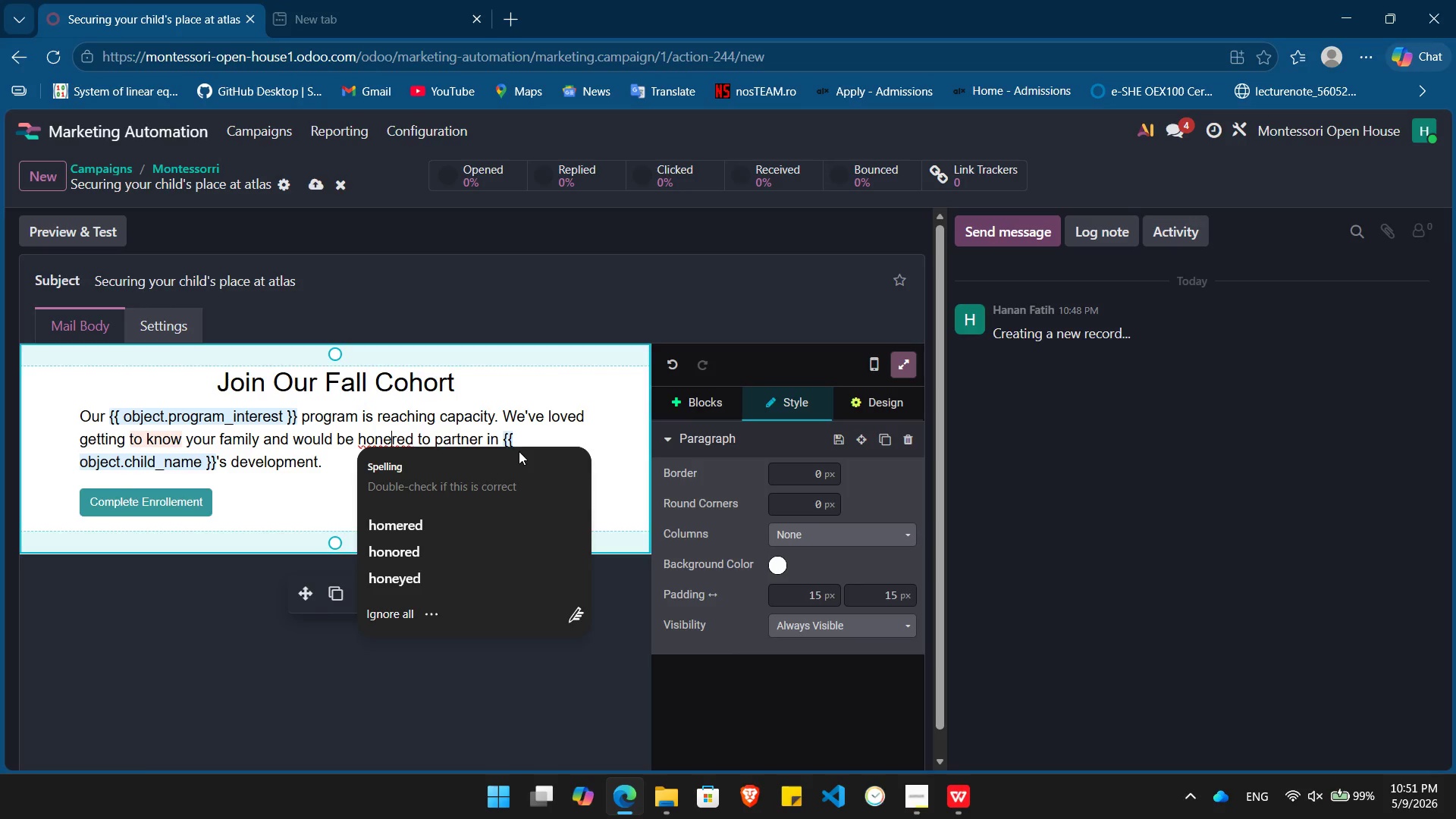 
wait(5.72)
 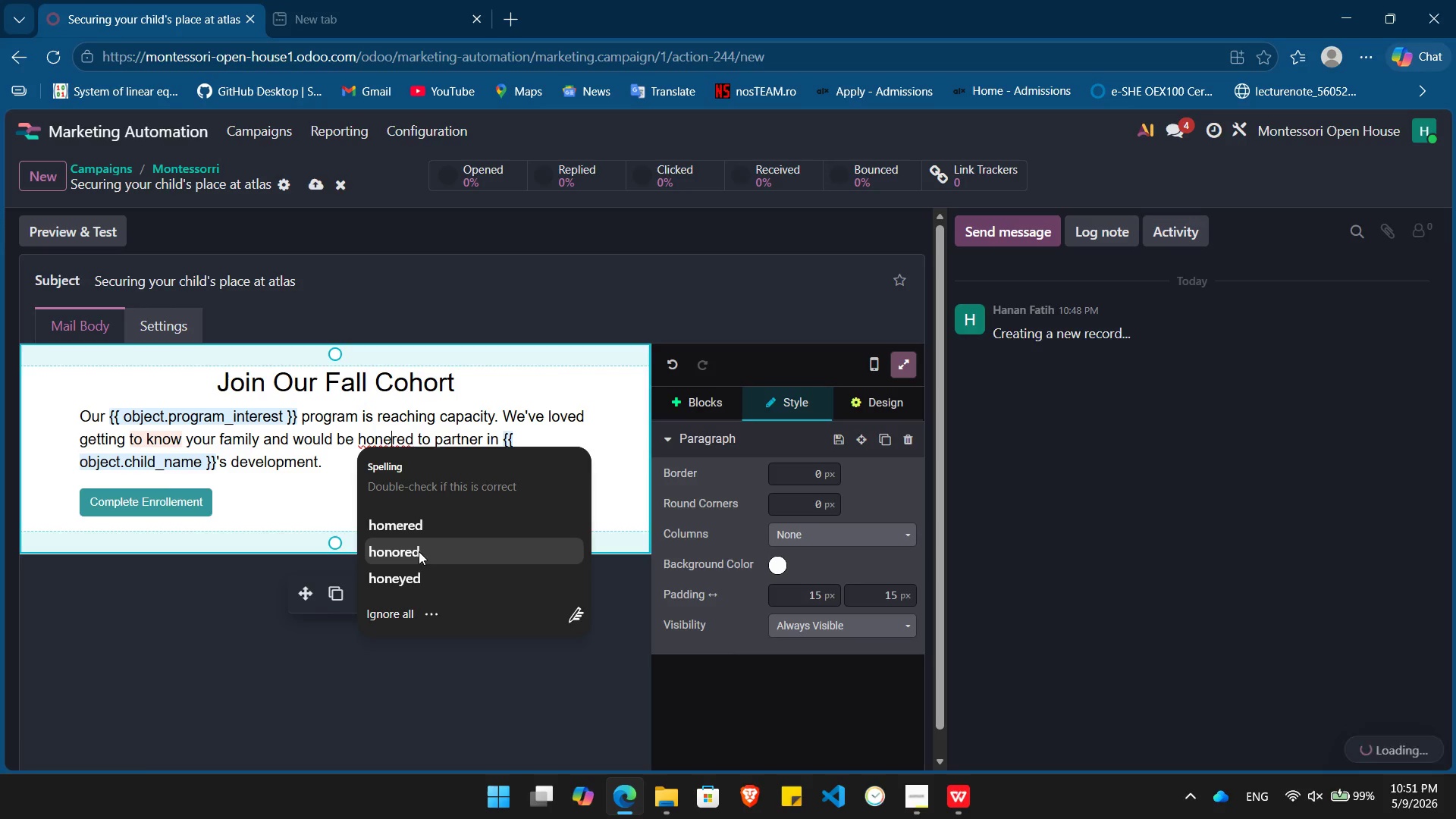 
left_click([420, 549])
 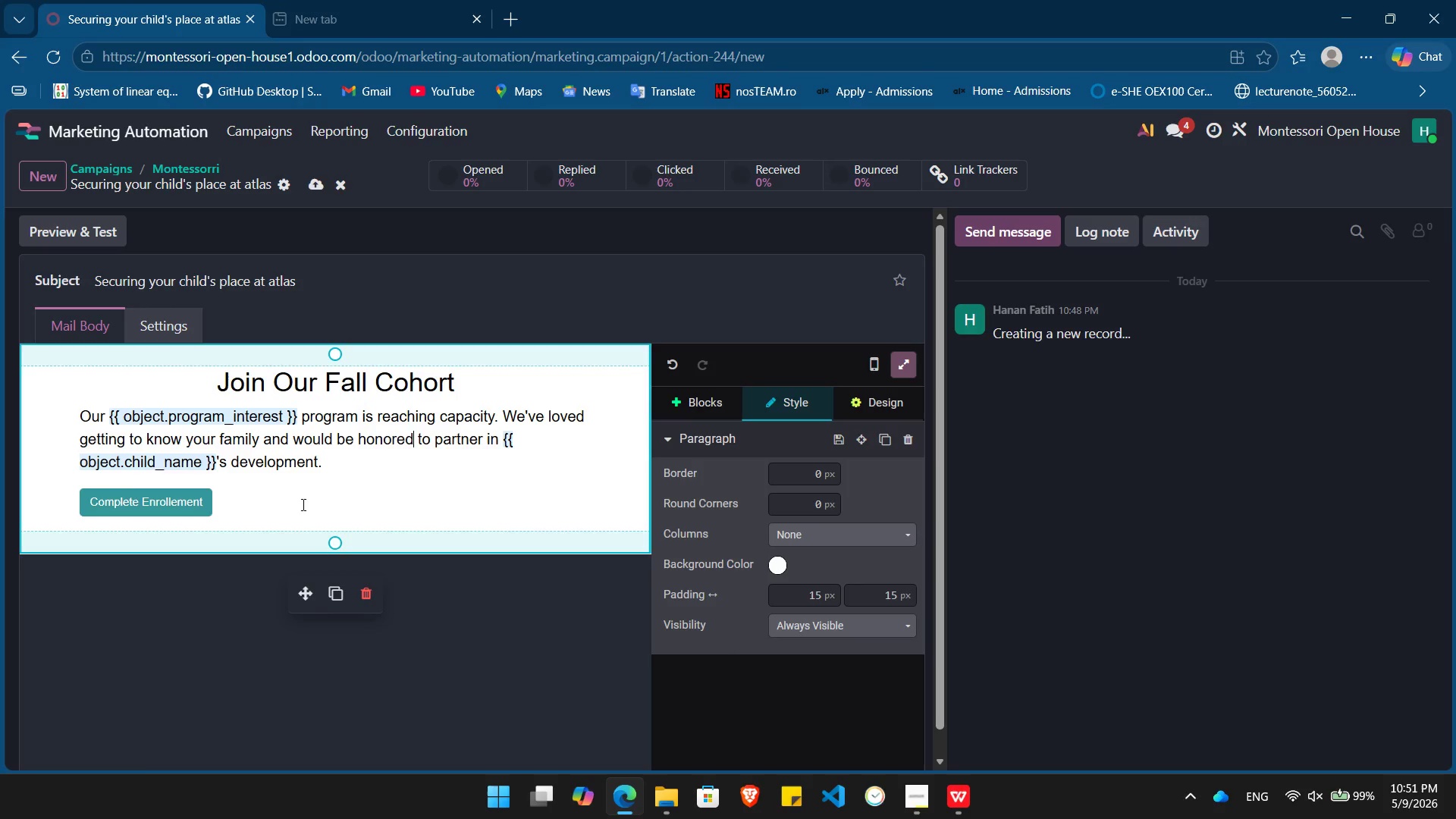 
left_click([308, 495])
 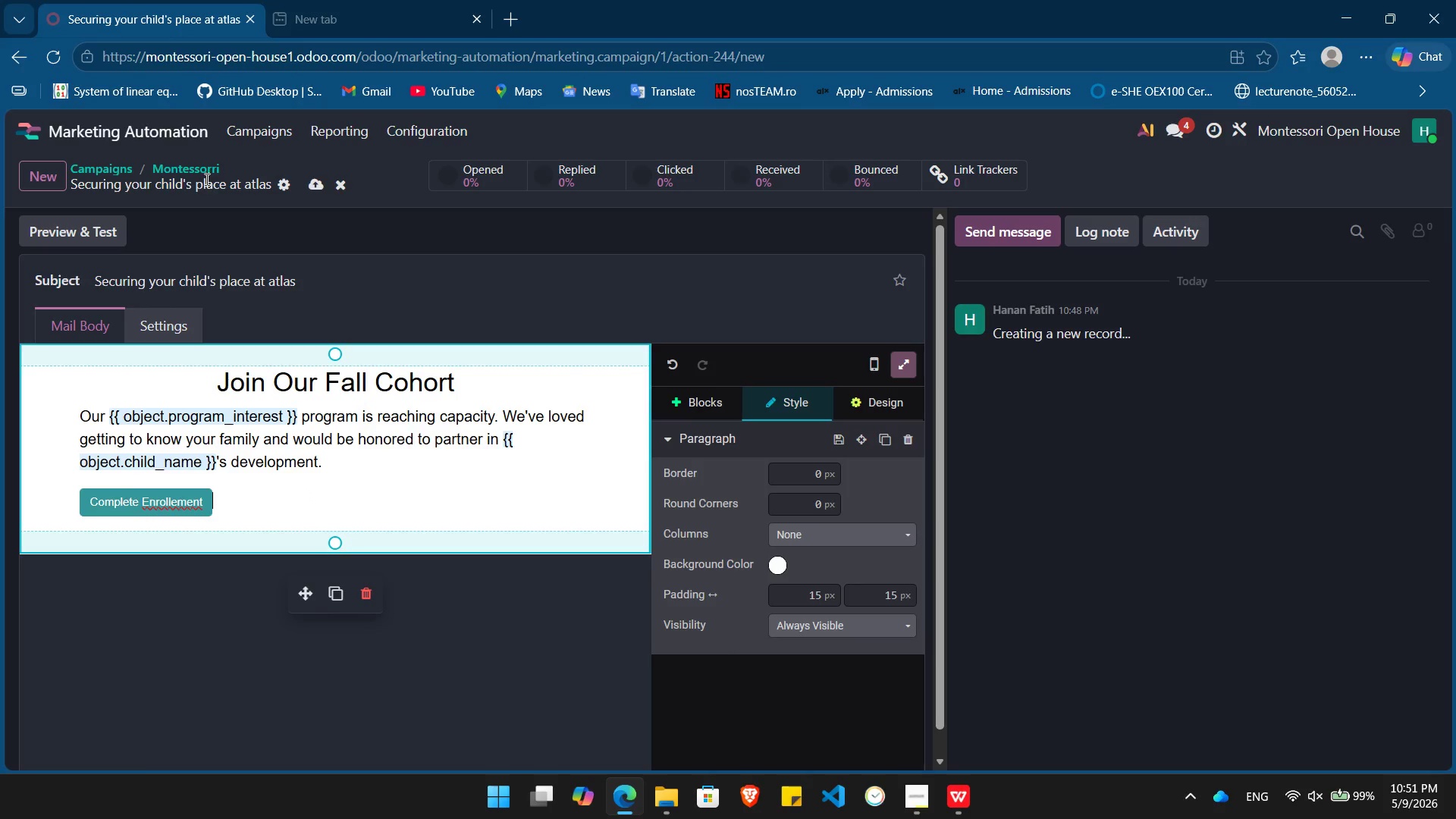 
left_click([197, 172])
 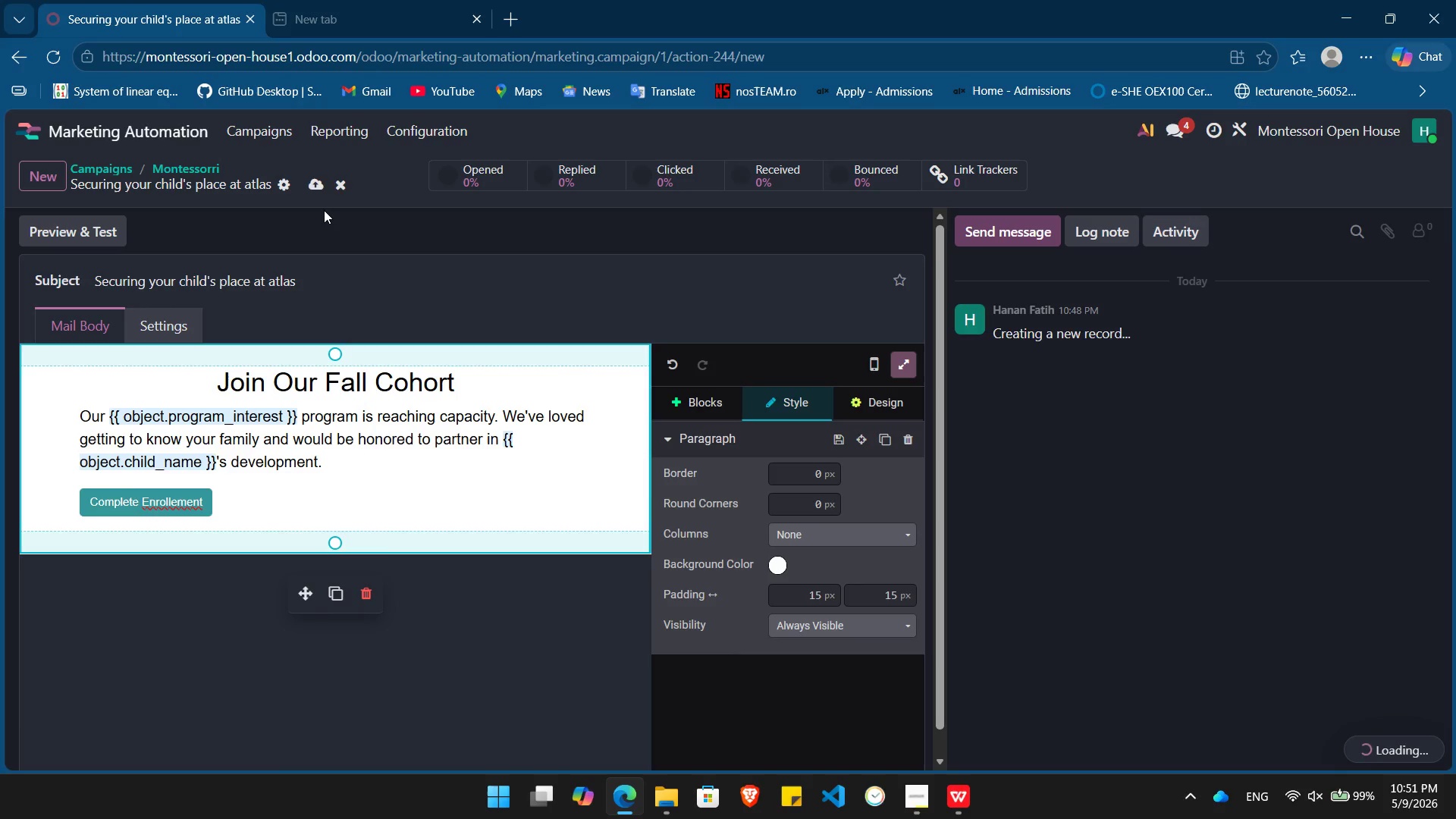 
wait(6.2)
 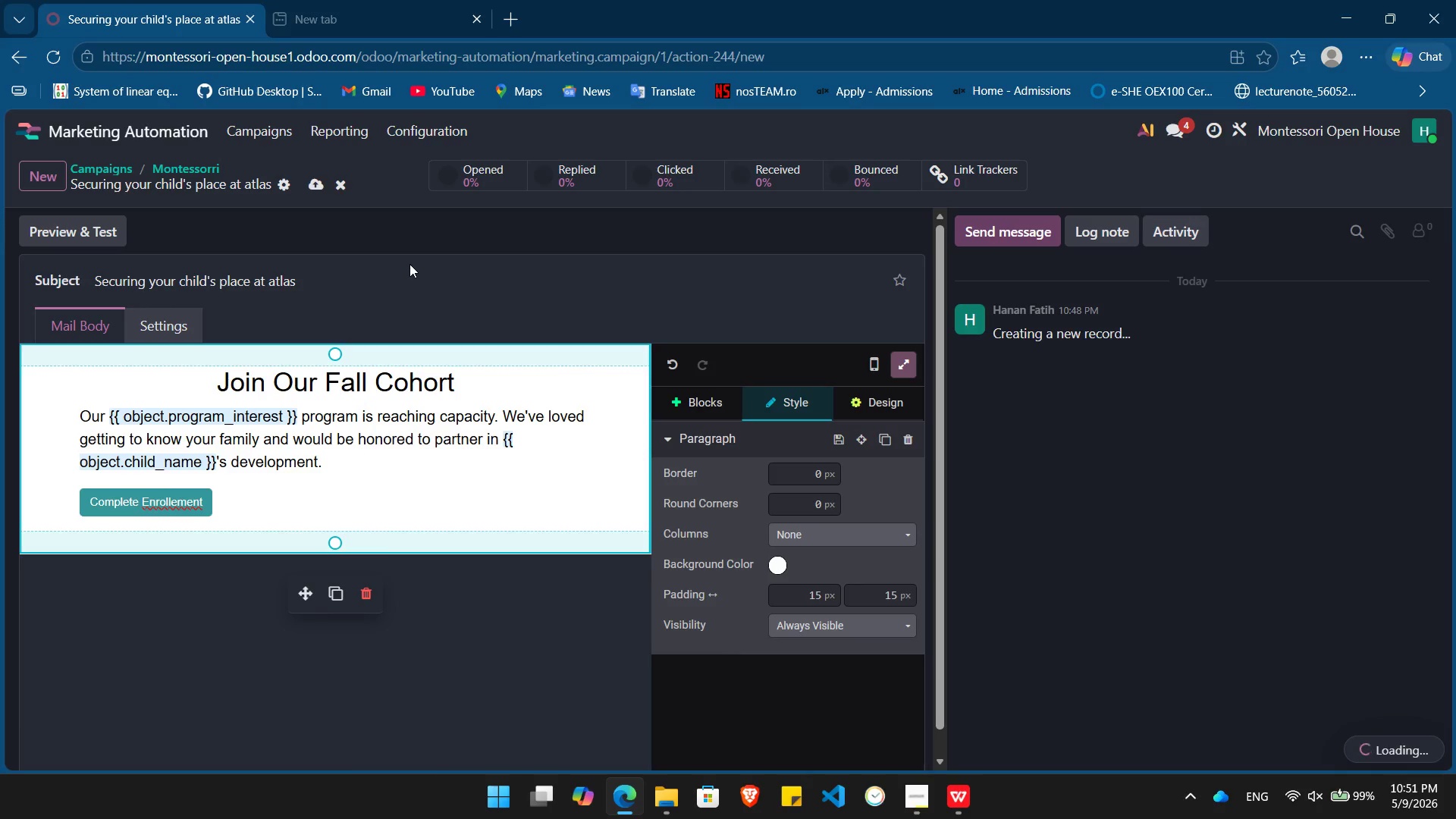 
key(Alt+AltLeft)
 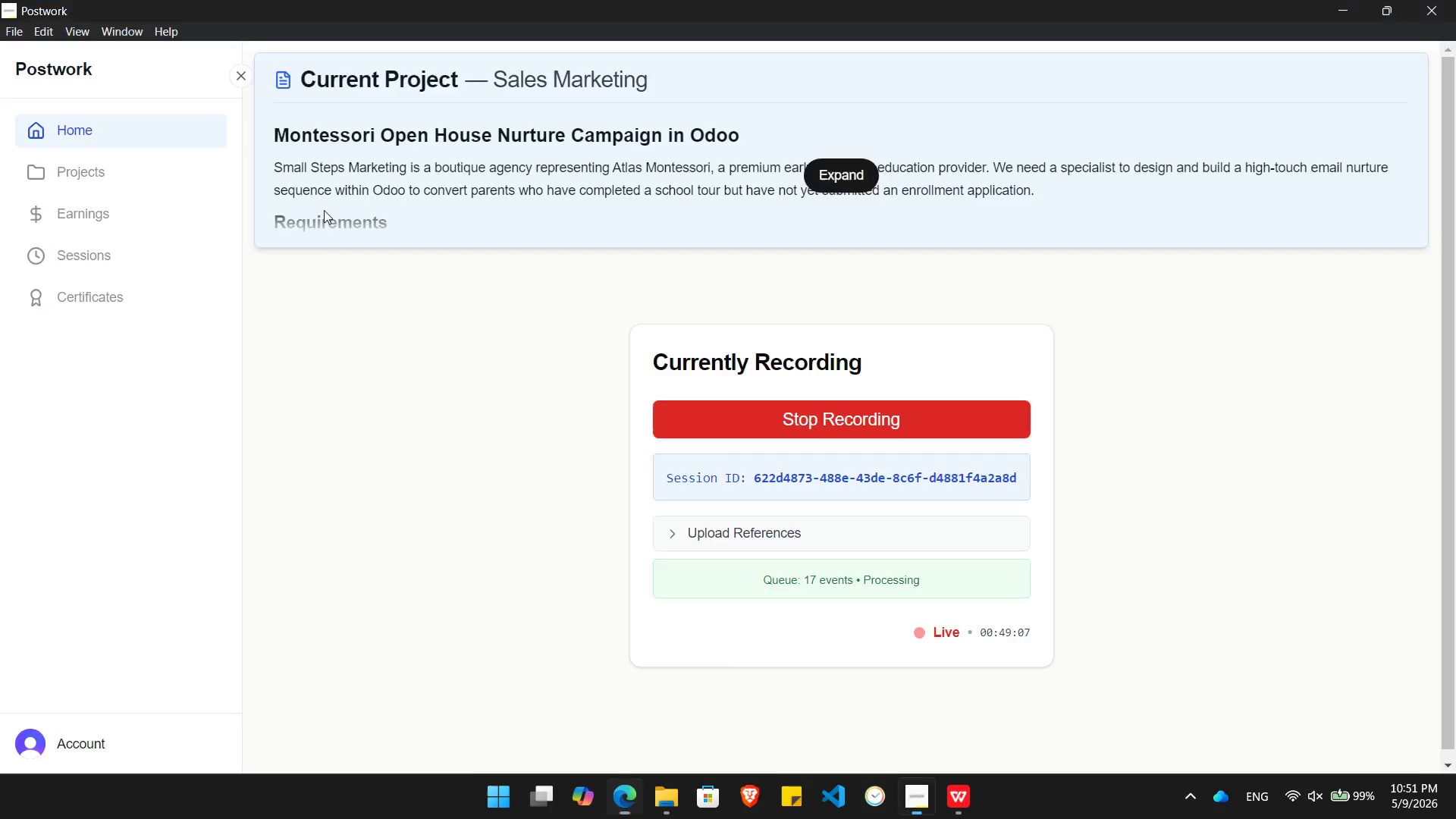 
key(Alt+Tab)